 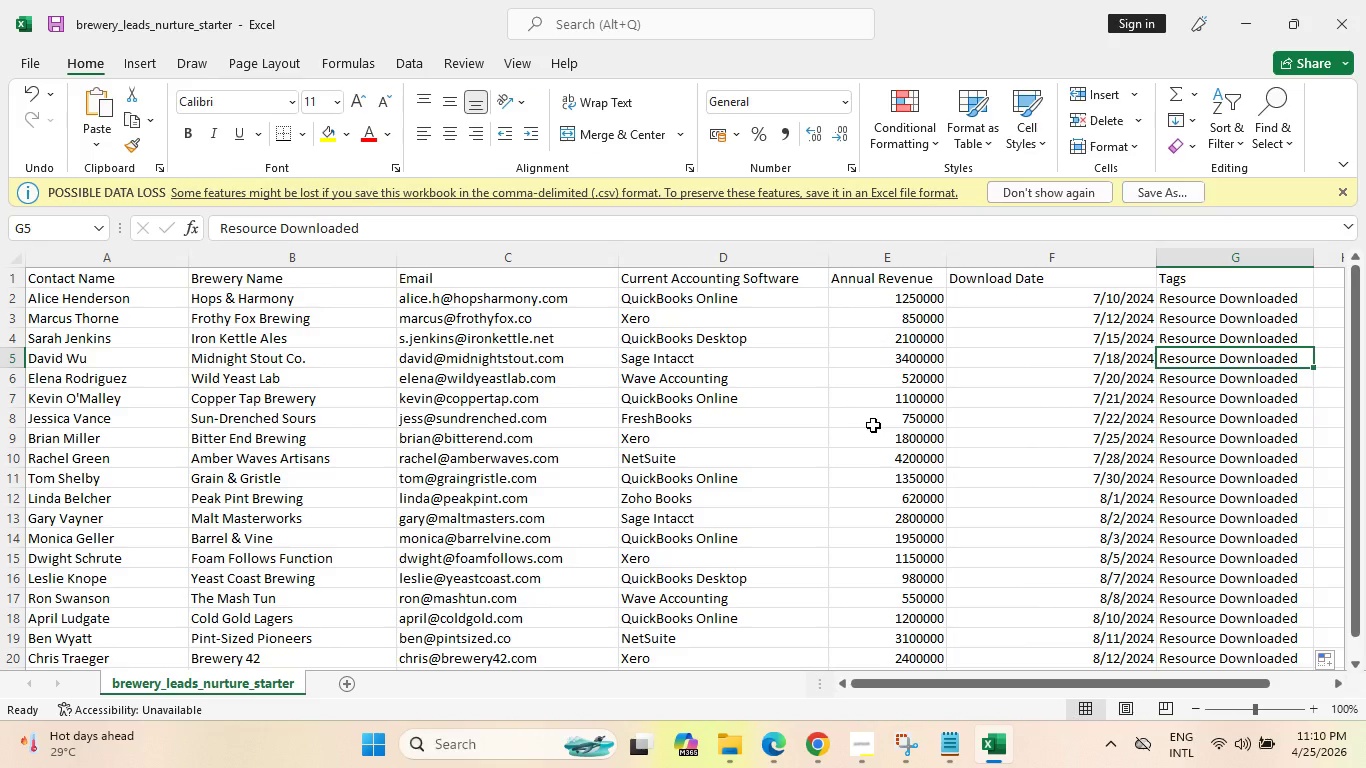 
left_click([1226, 261])
 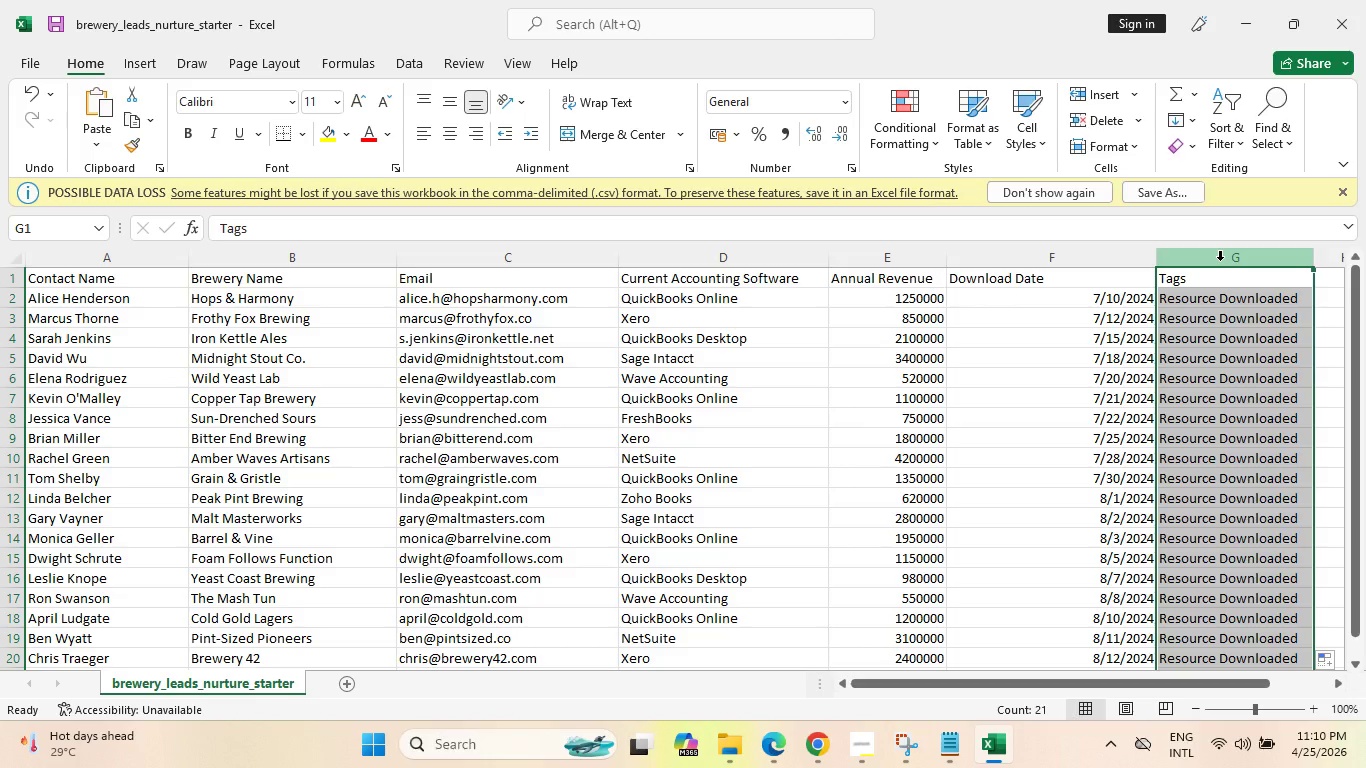 
right_click([1220, 260])
 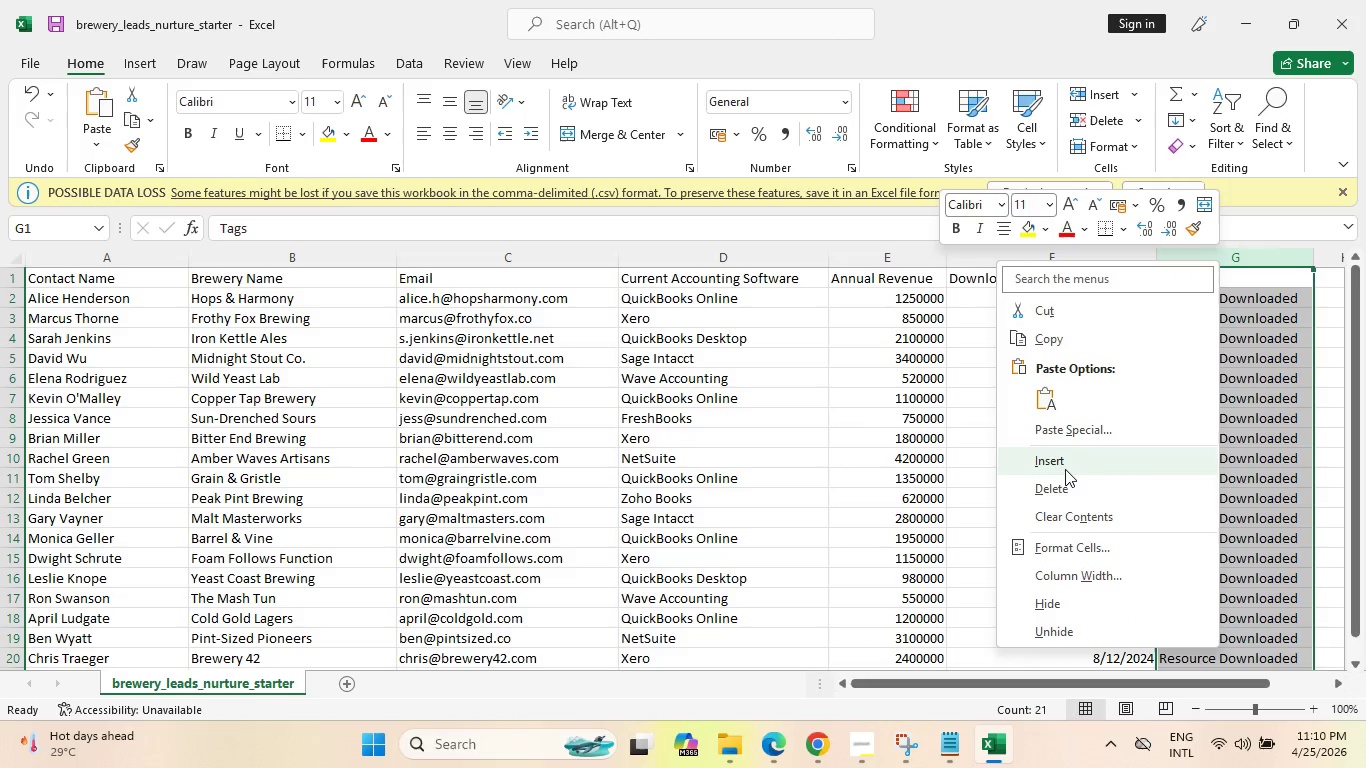 
left_click([1065, 490])
 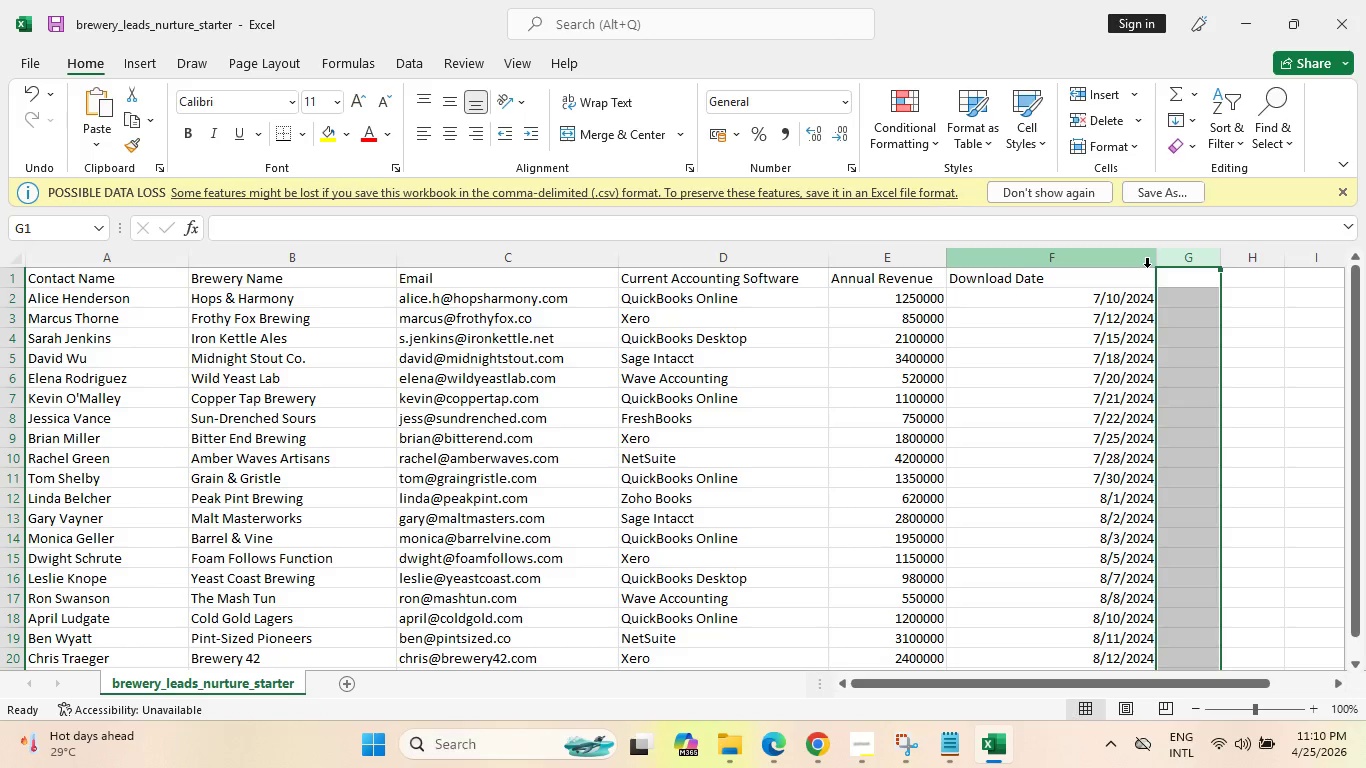 
left_click([1068, 283])
 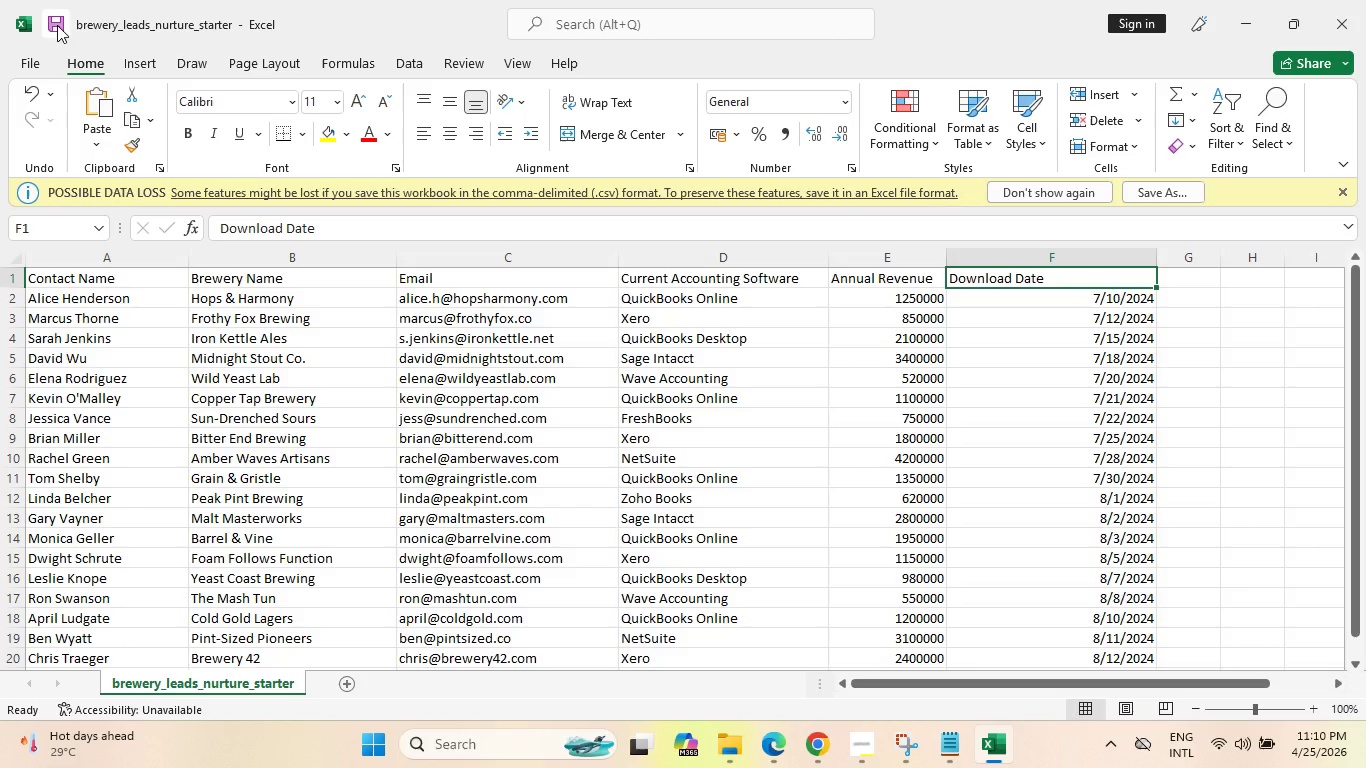 
left_click([57, 25])
 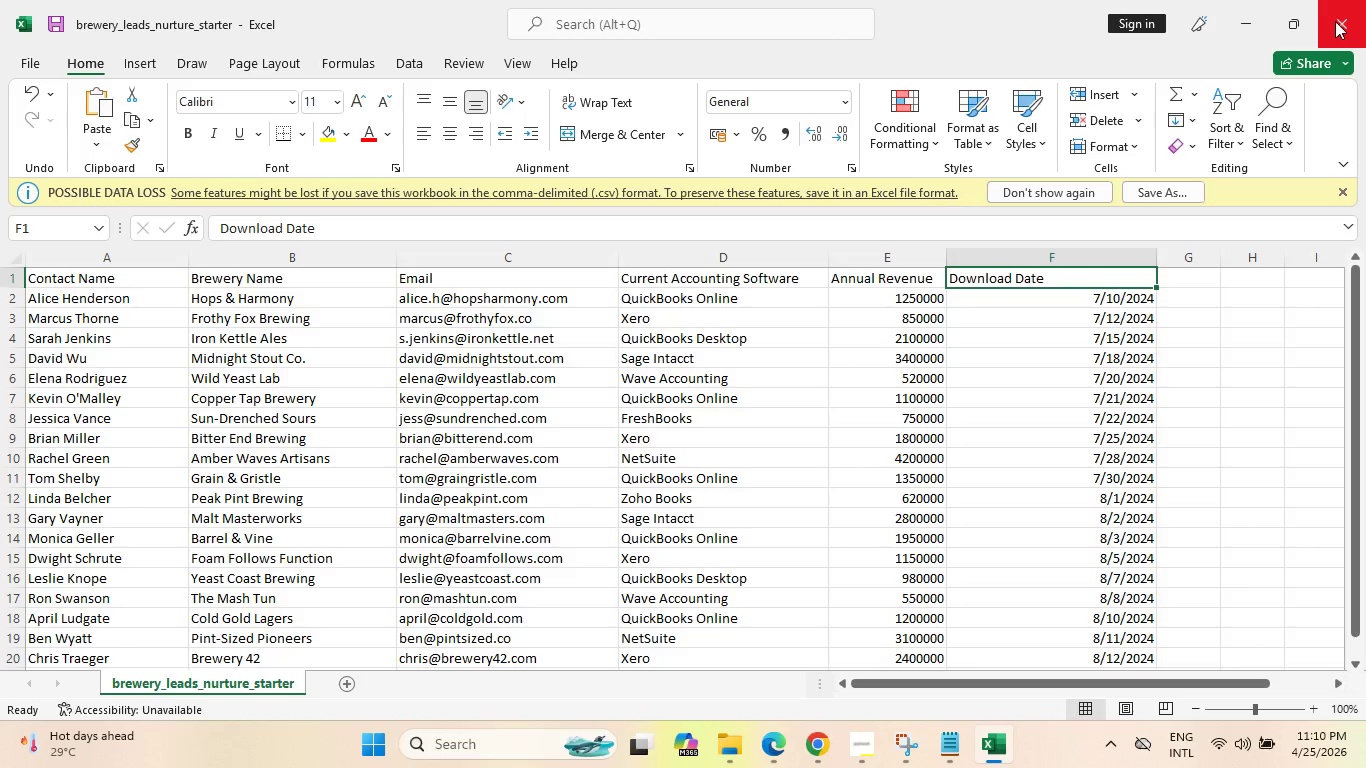 
left_click([1348, 25])
 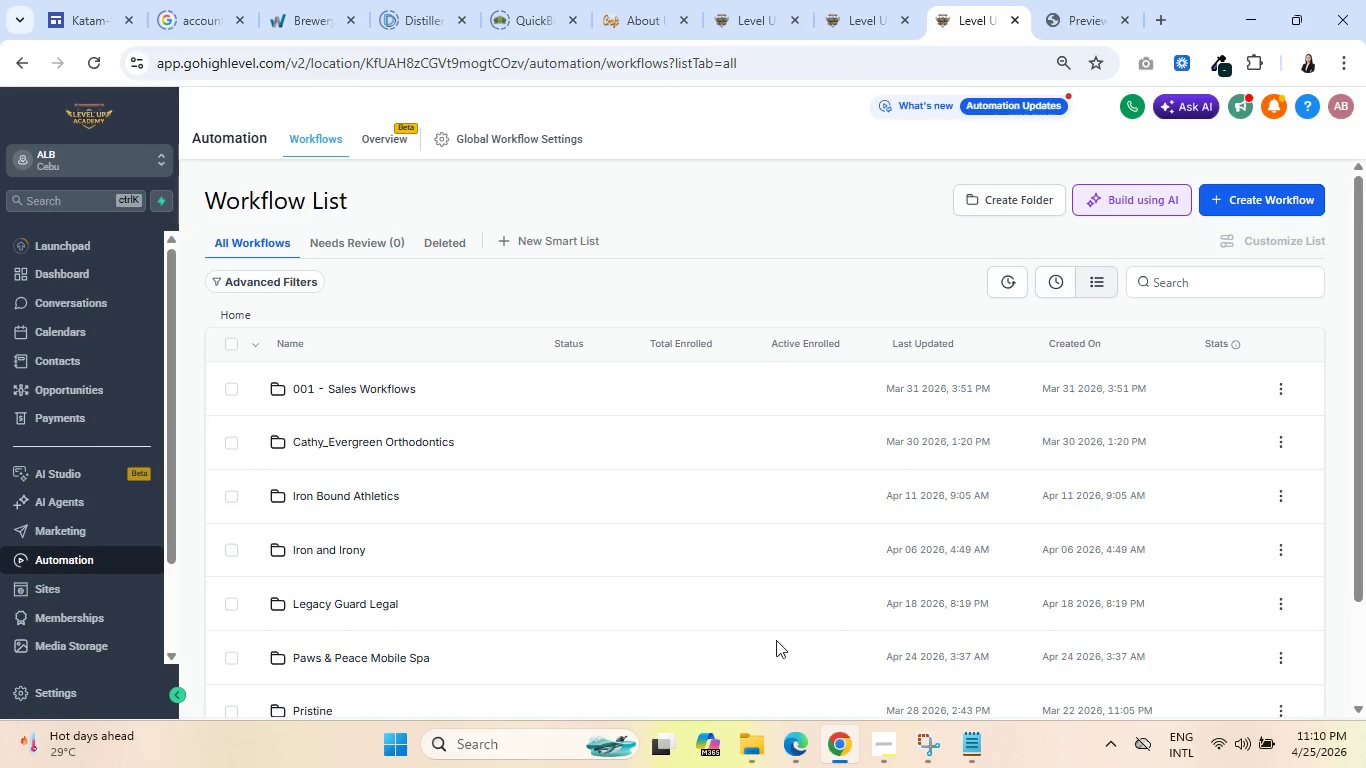 
left_click([754, 752])
 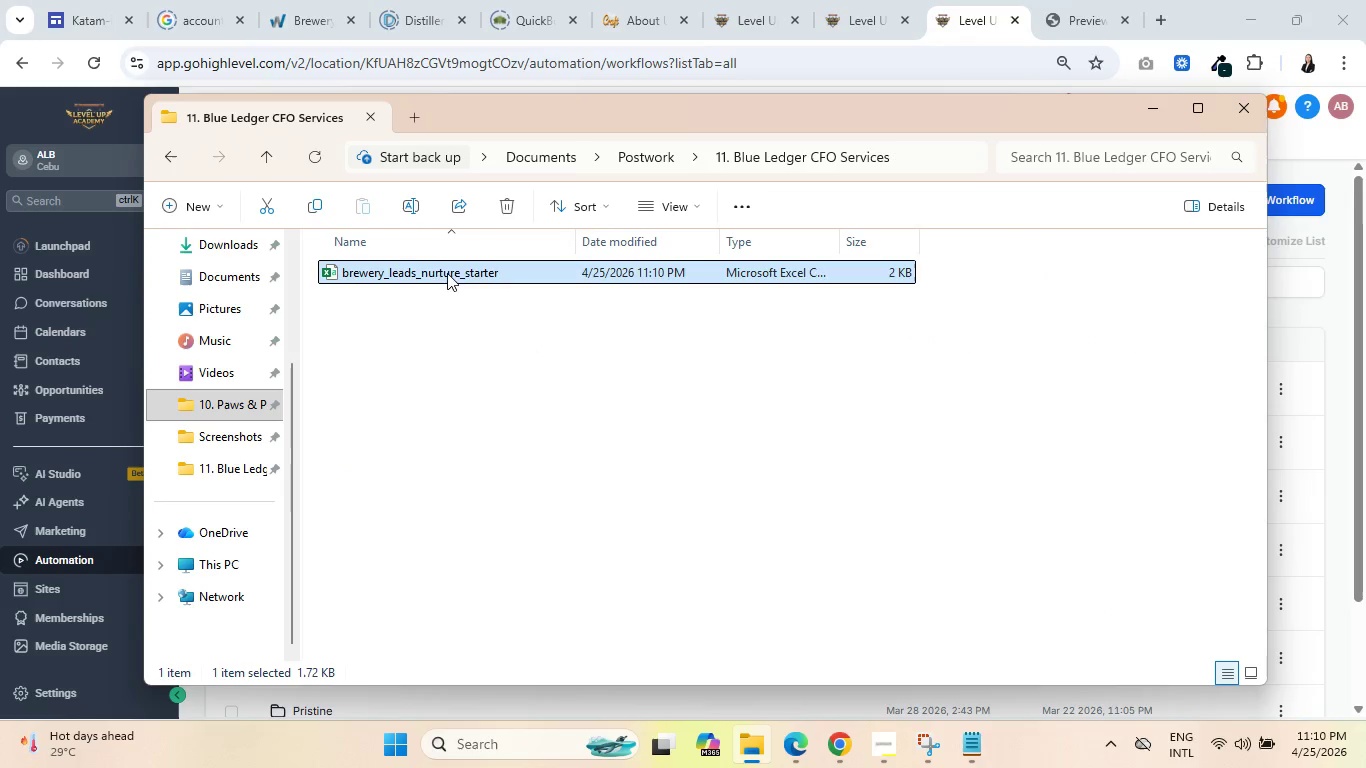 
double_click([449, 270])
 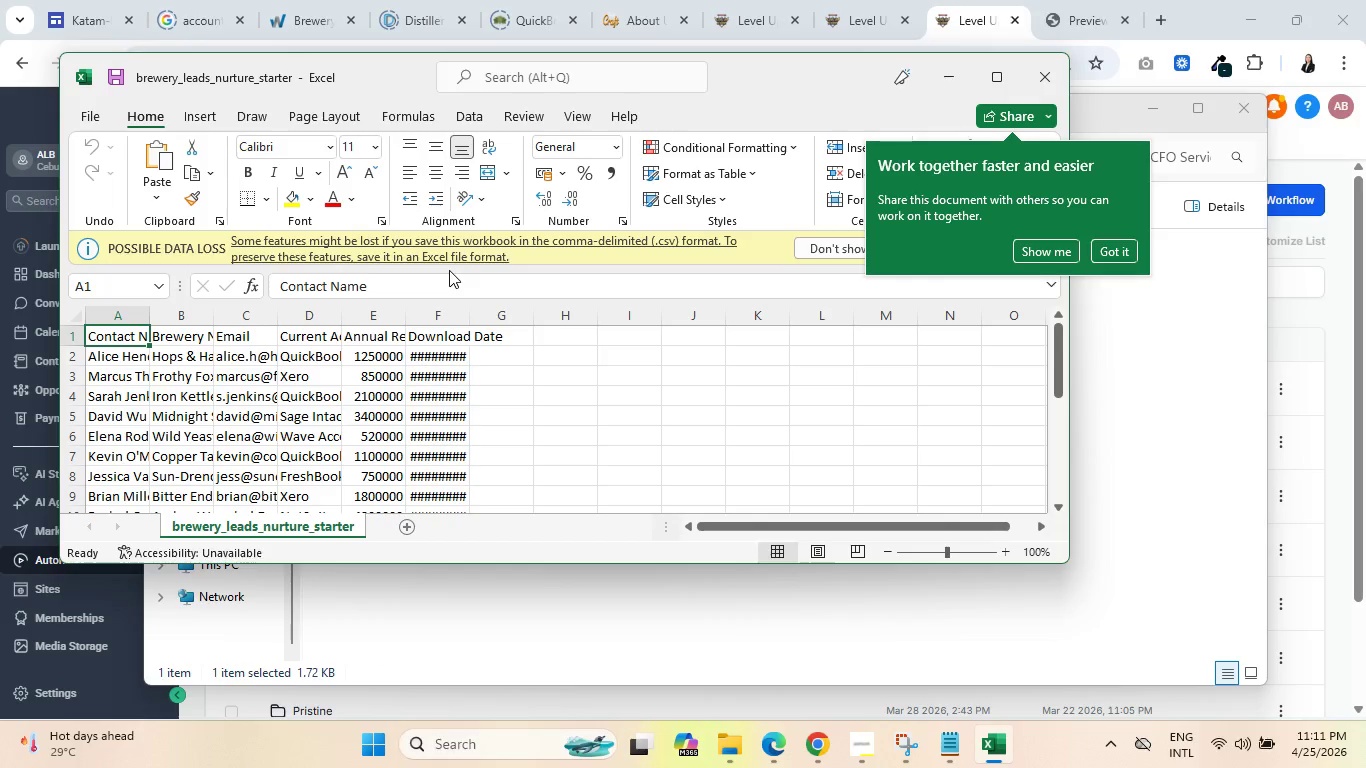 
left_click([1040, 77])
 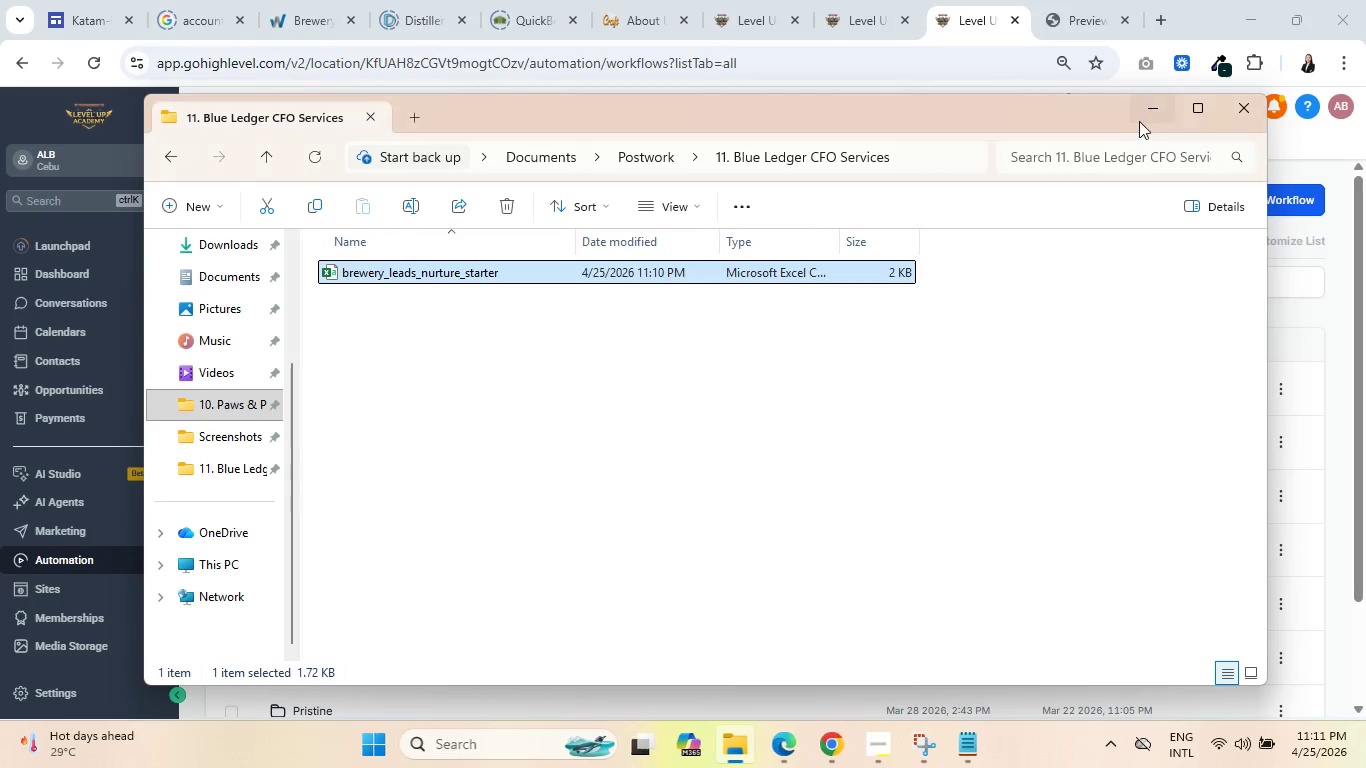 
left_click([1144, 117])
 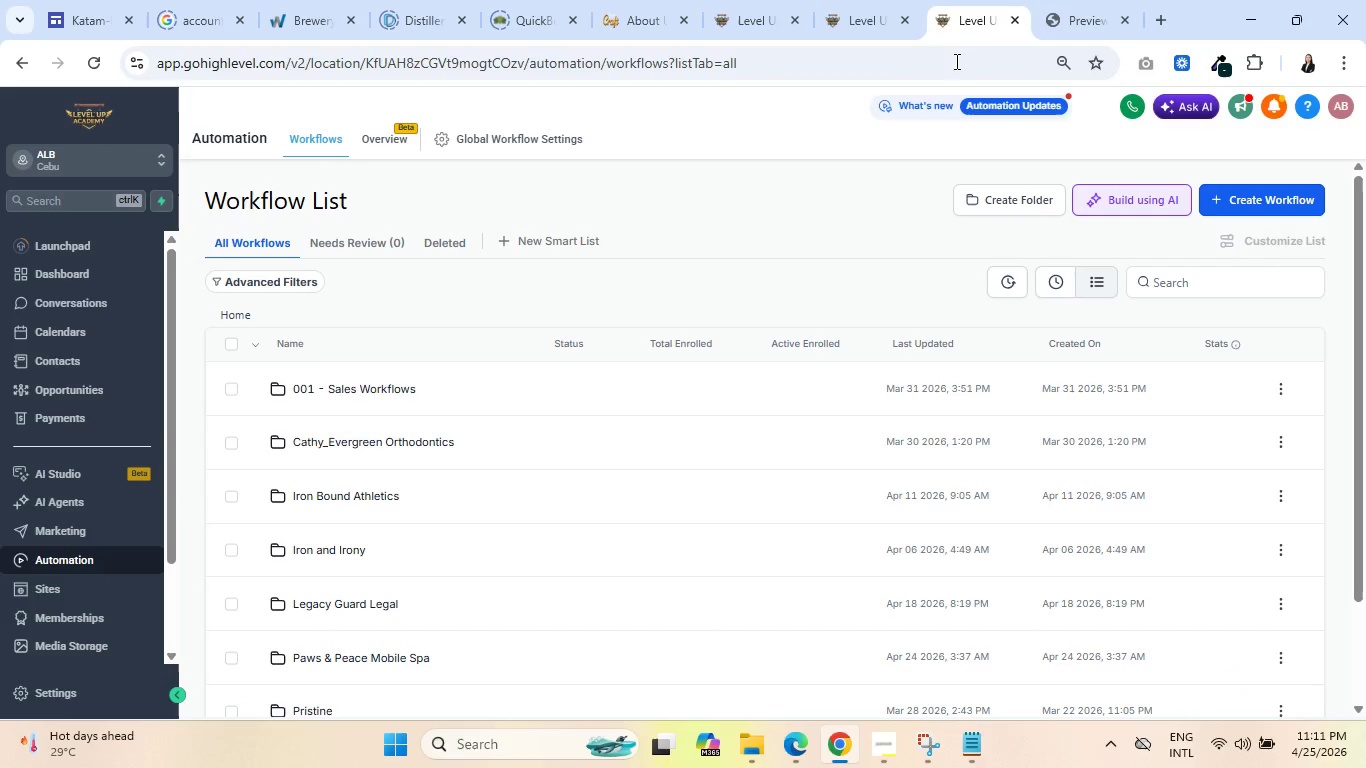 
left_click([865, 0])
 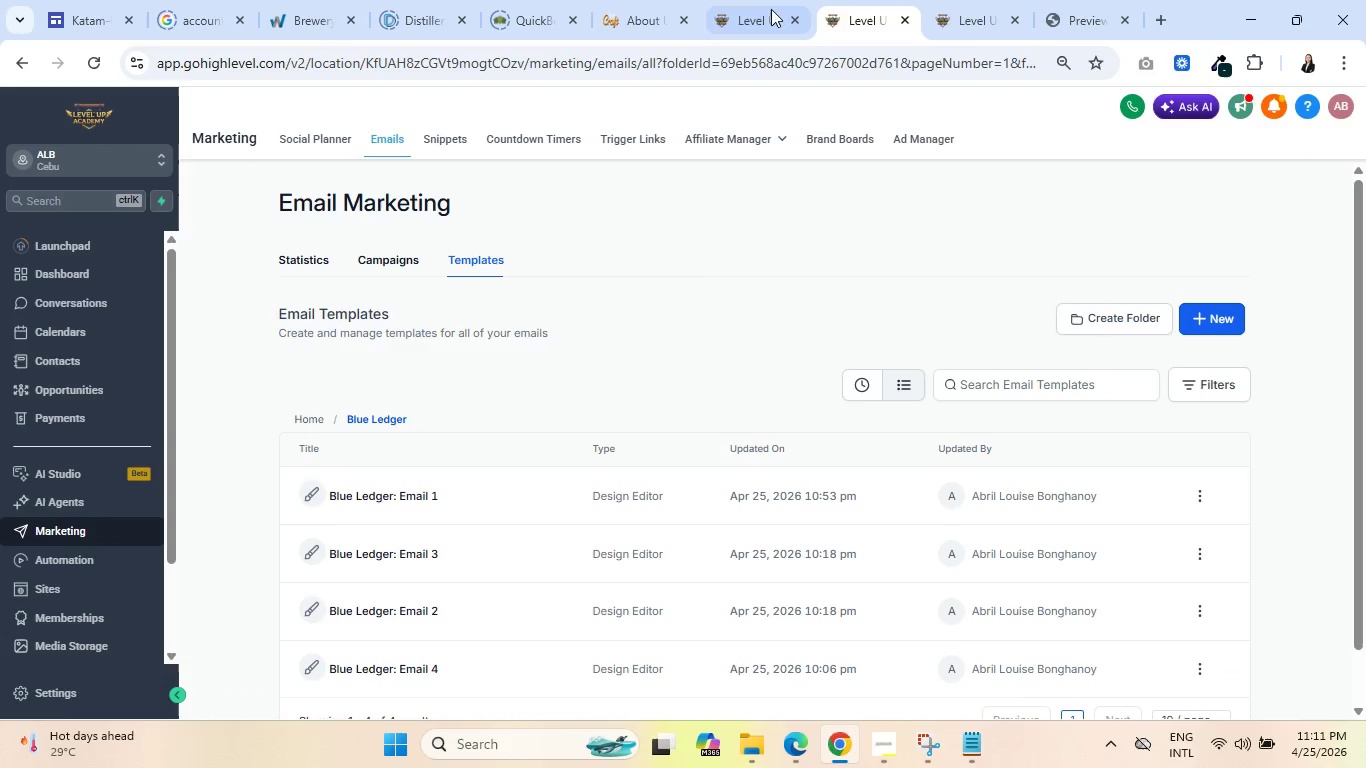 
left_click([752, 0])
 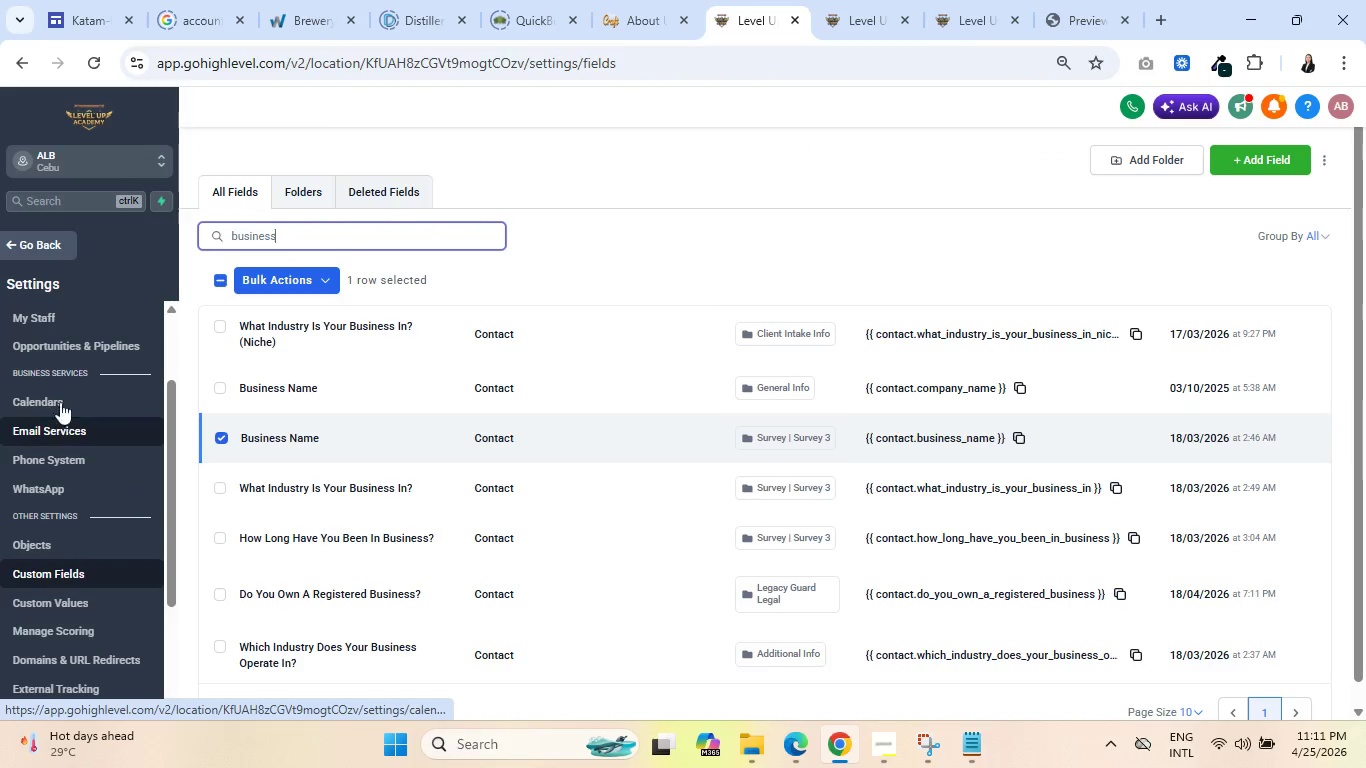 
left_click([14, 249])
 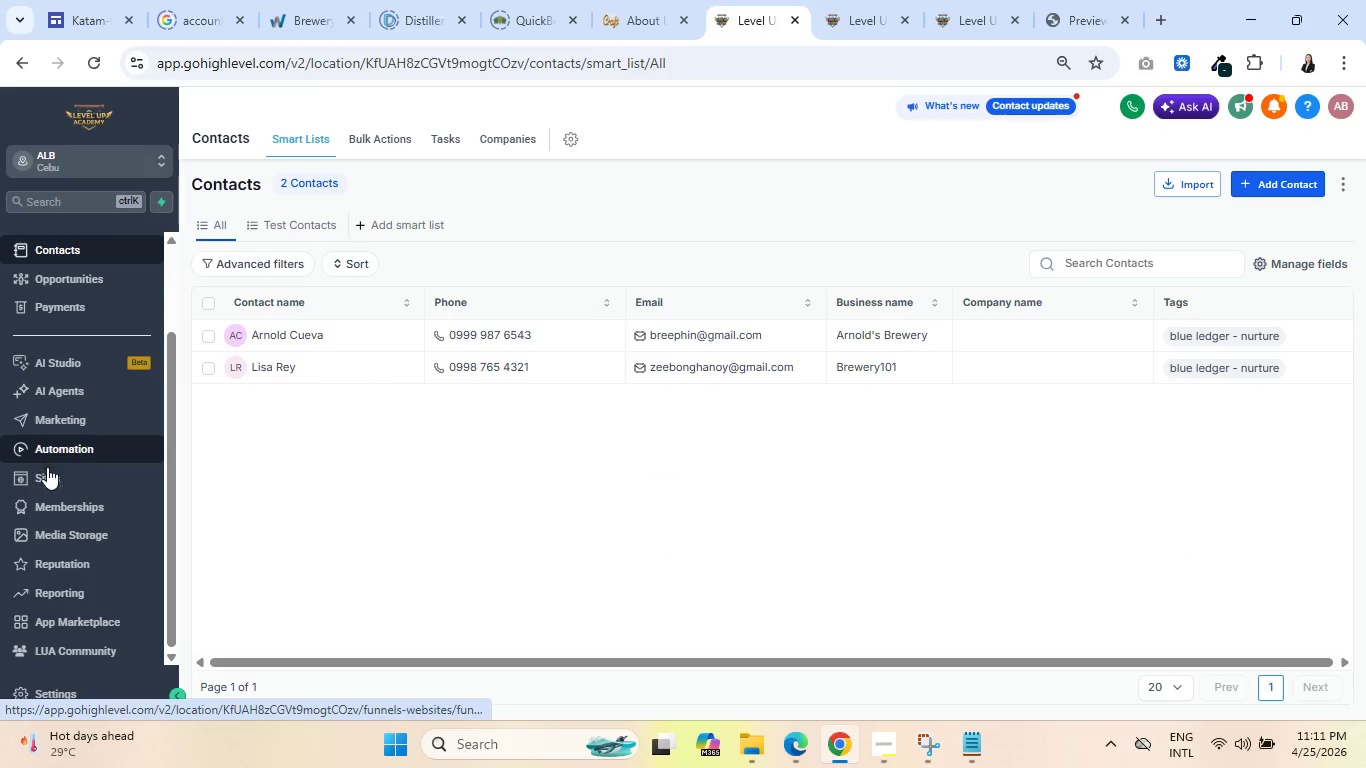 
wait(6.05)
 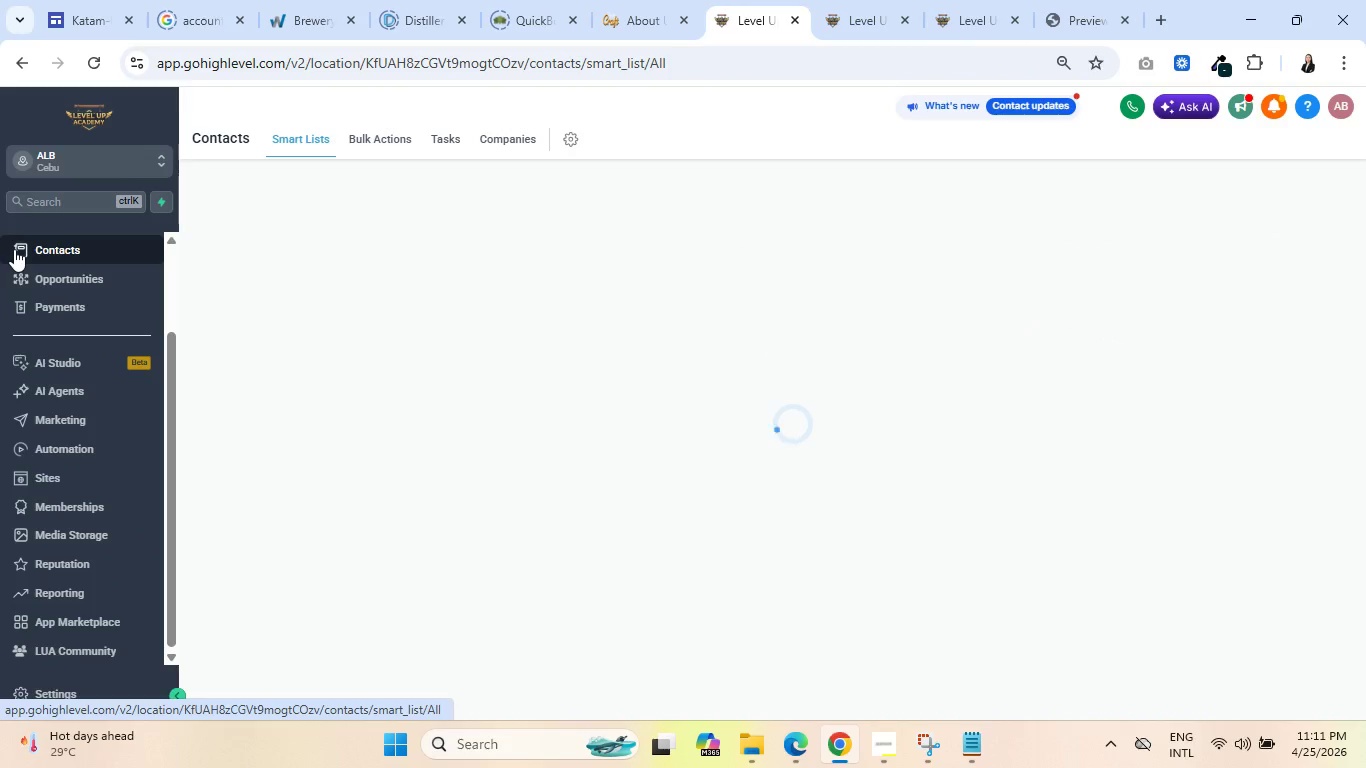 
scroll: coordinate [61, 427], scroll_direction: up, amount: 4.0
 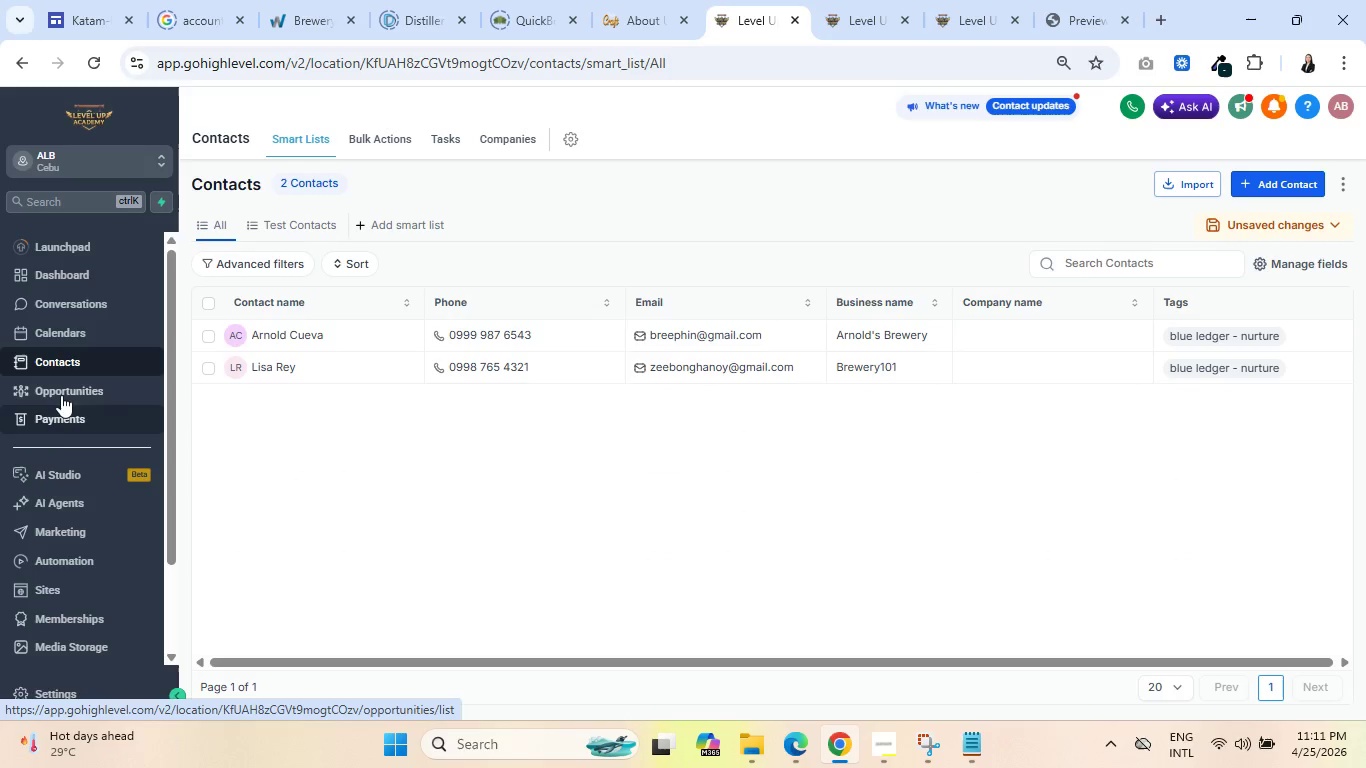 
left_click([61, 391])
 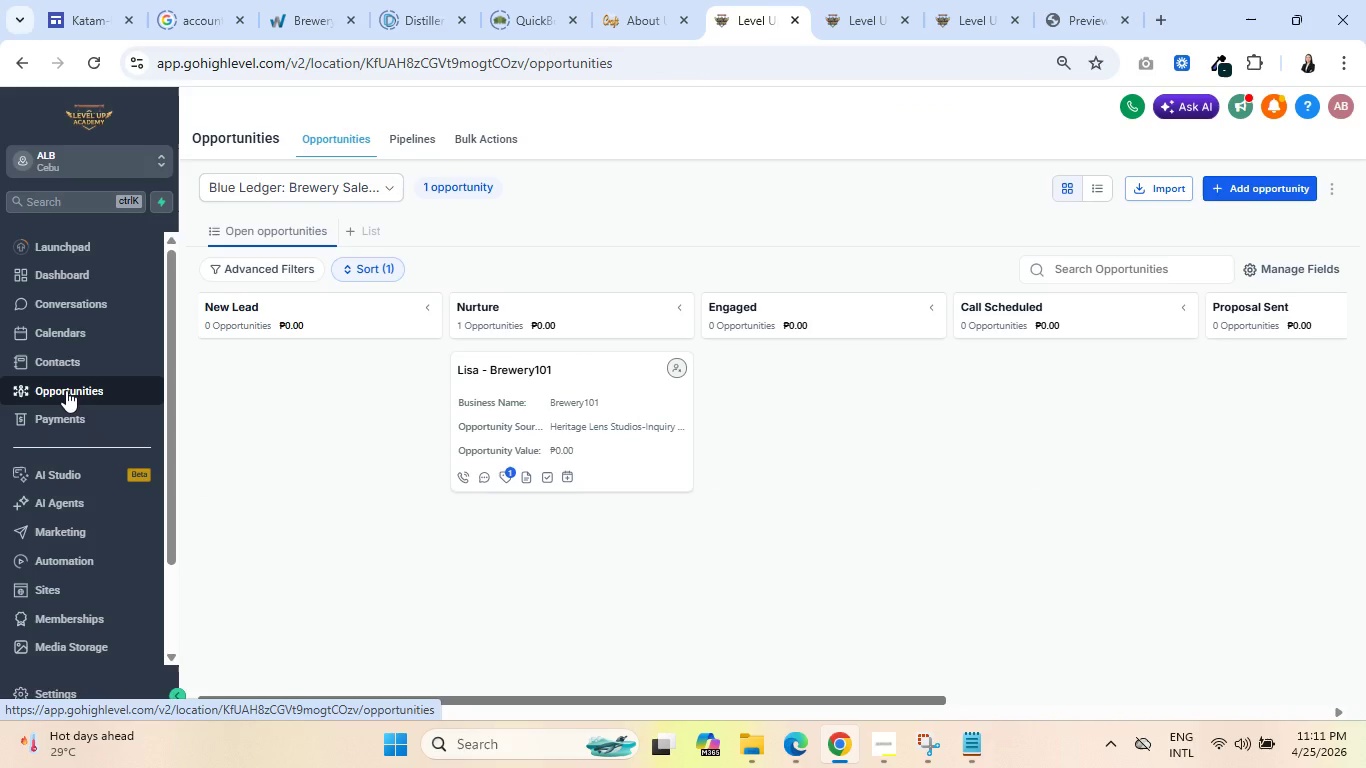 
wait(14.83)
 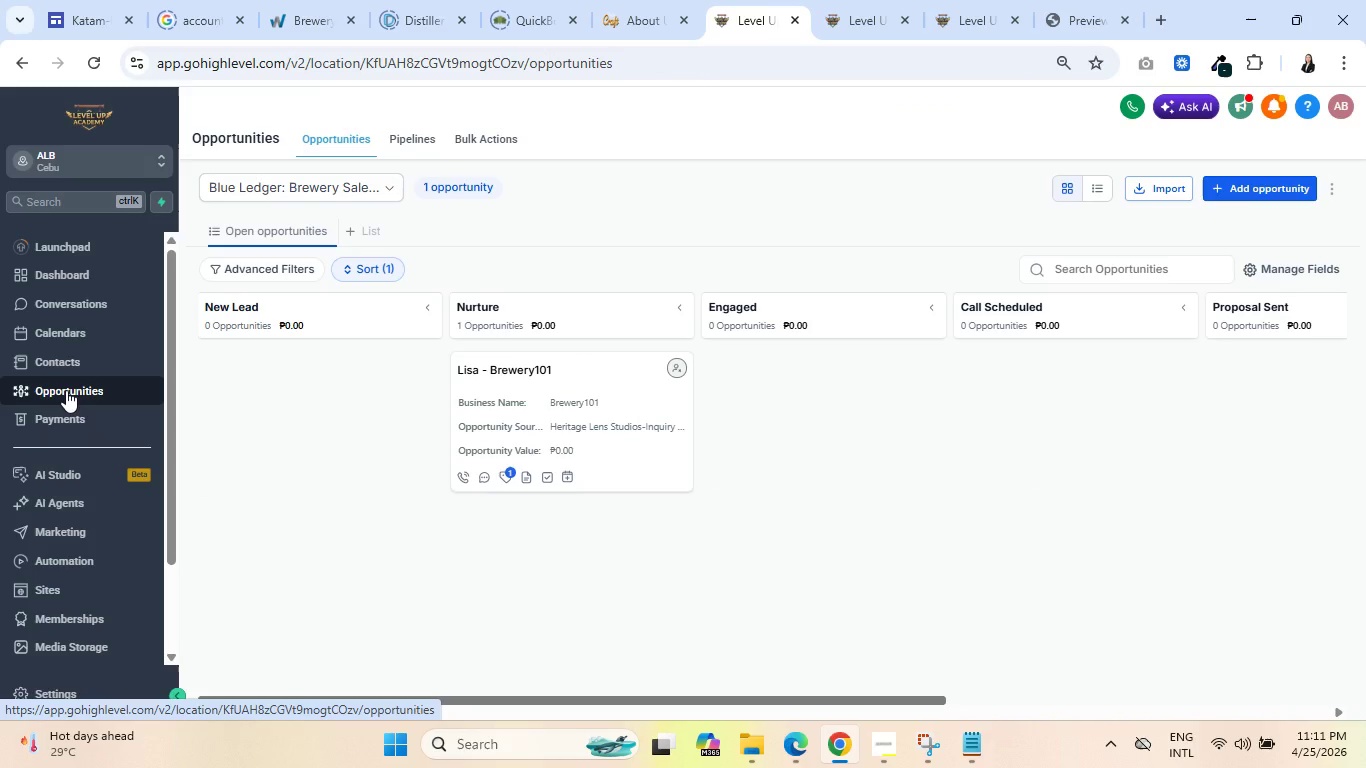 
left_click([972, 0])
 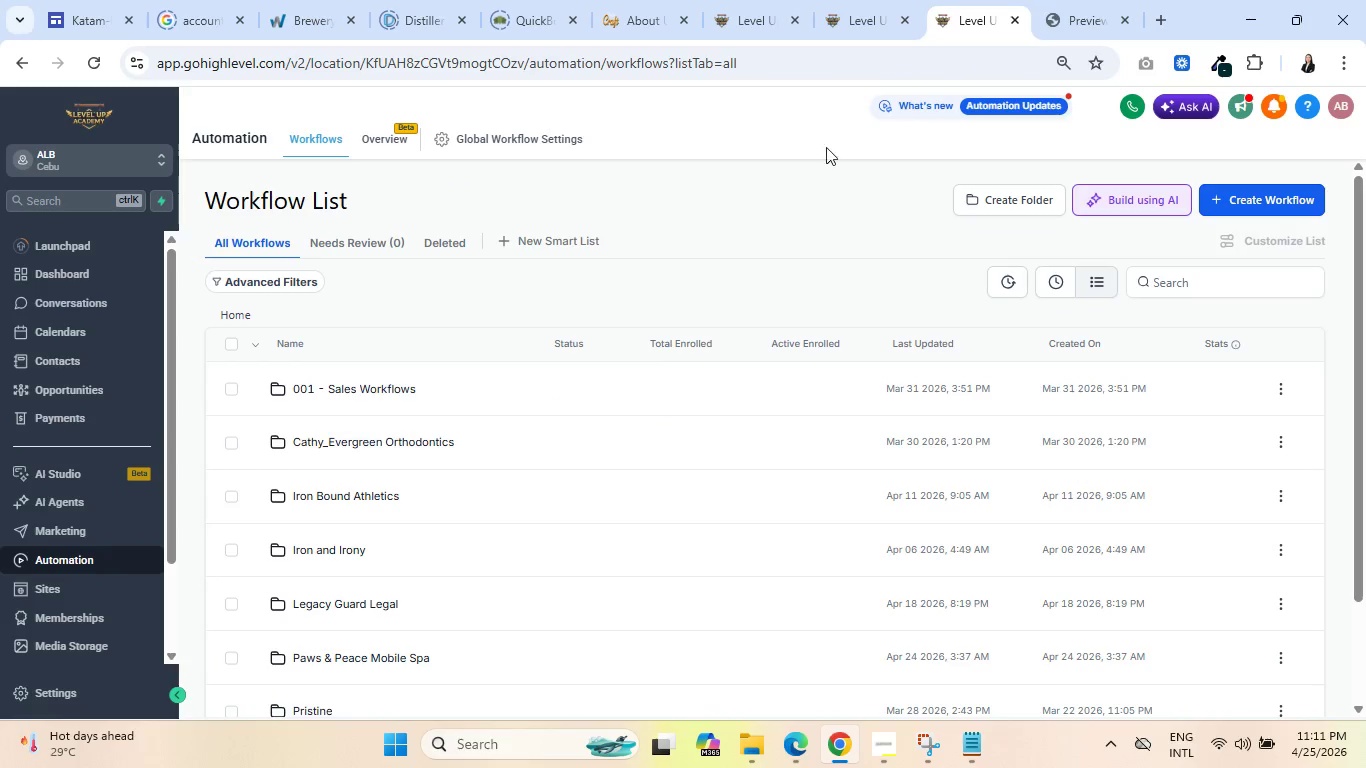 
scroll: coordinate [369, 502], scroll_direction: down, amount: 5.0
 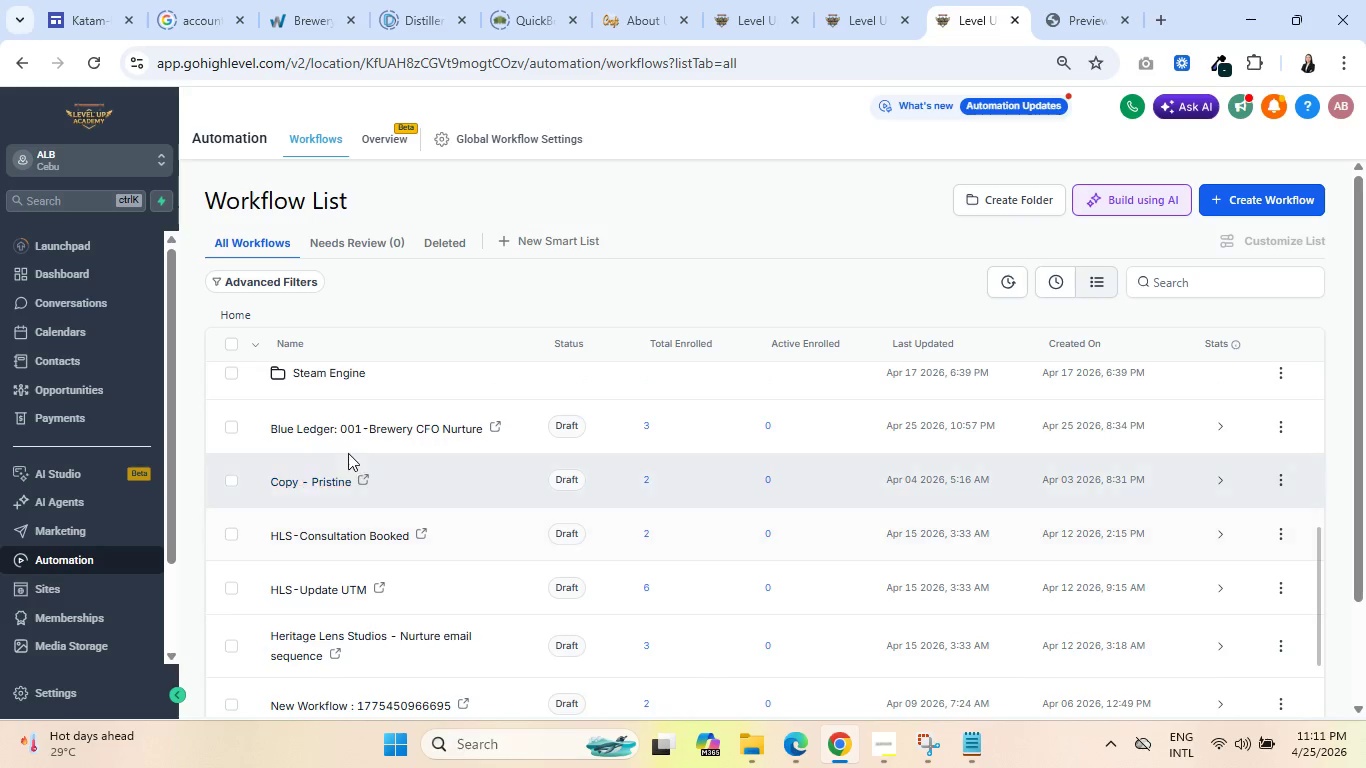 
left_click([368, 419])
 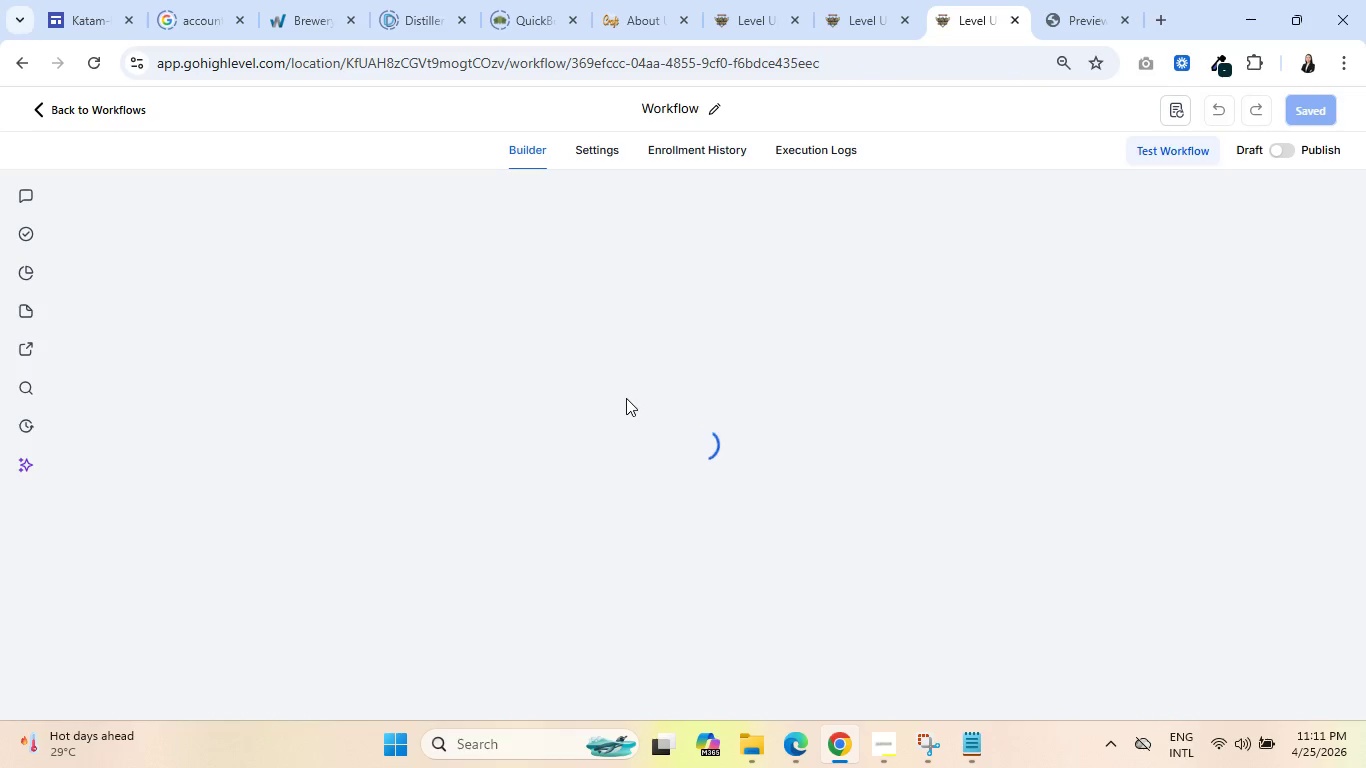 
wait(12.05)
 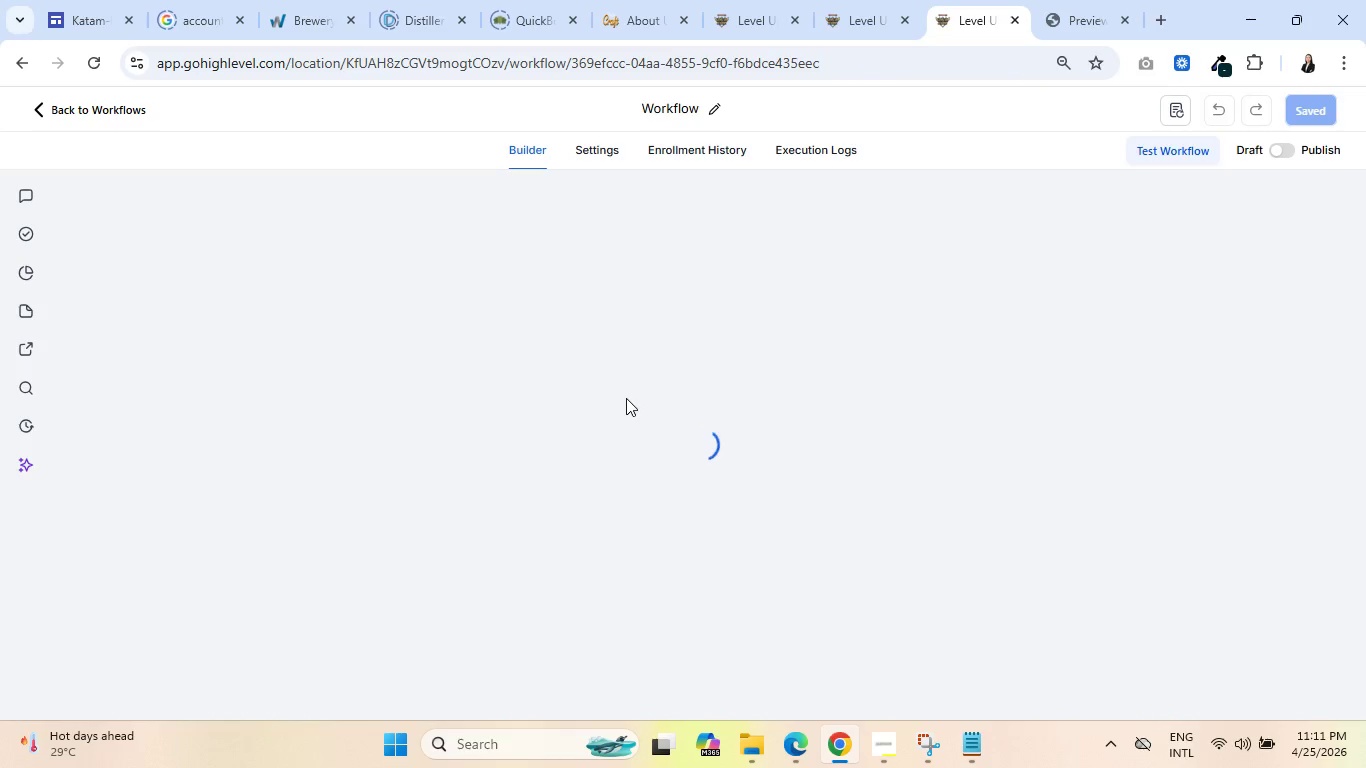 
left_click([1280, 148])
 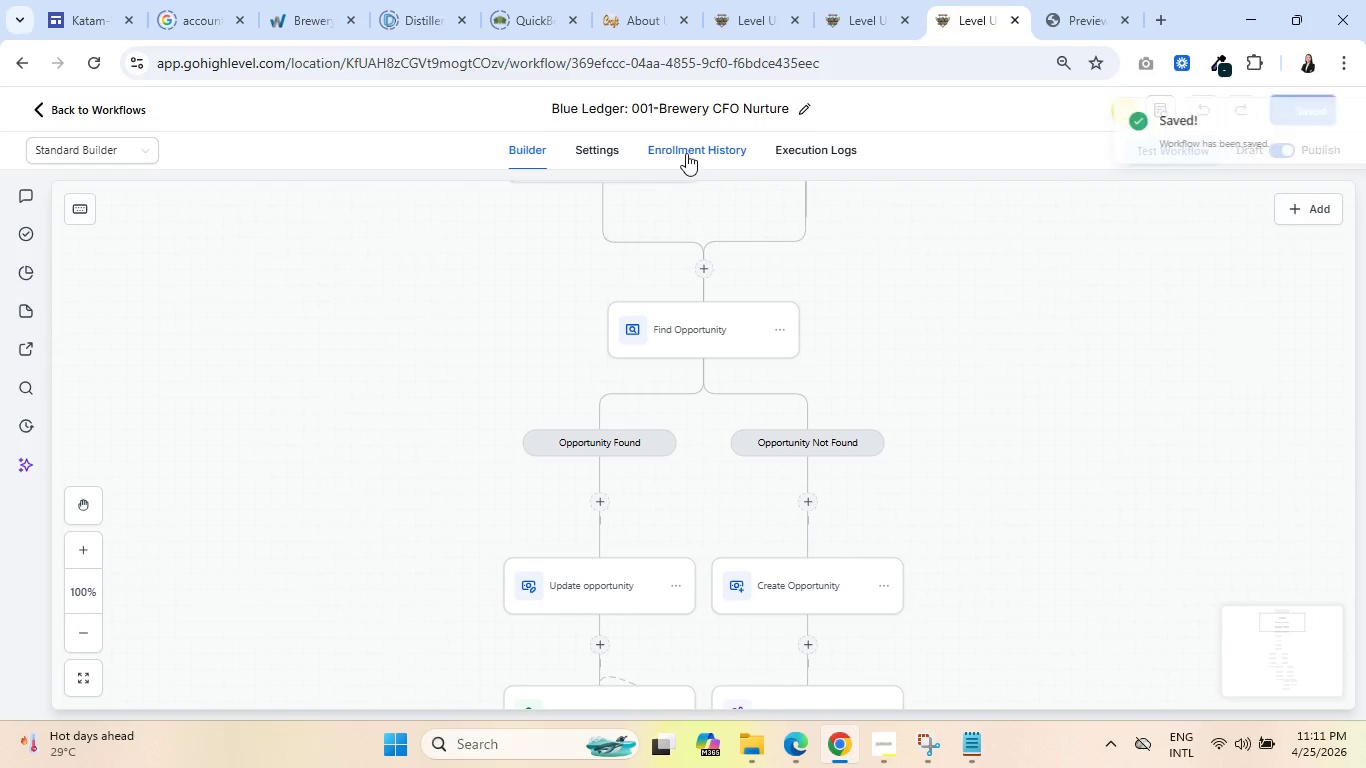 
left_click([694, 149])
 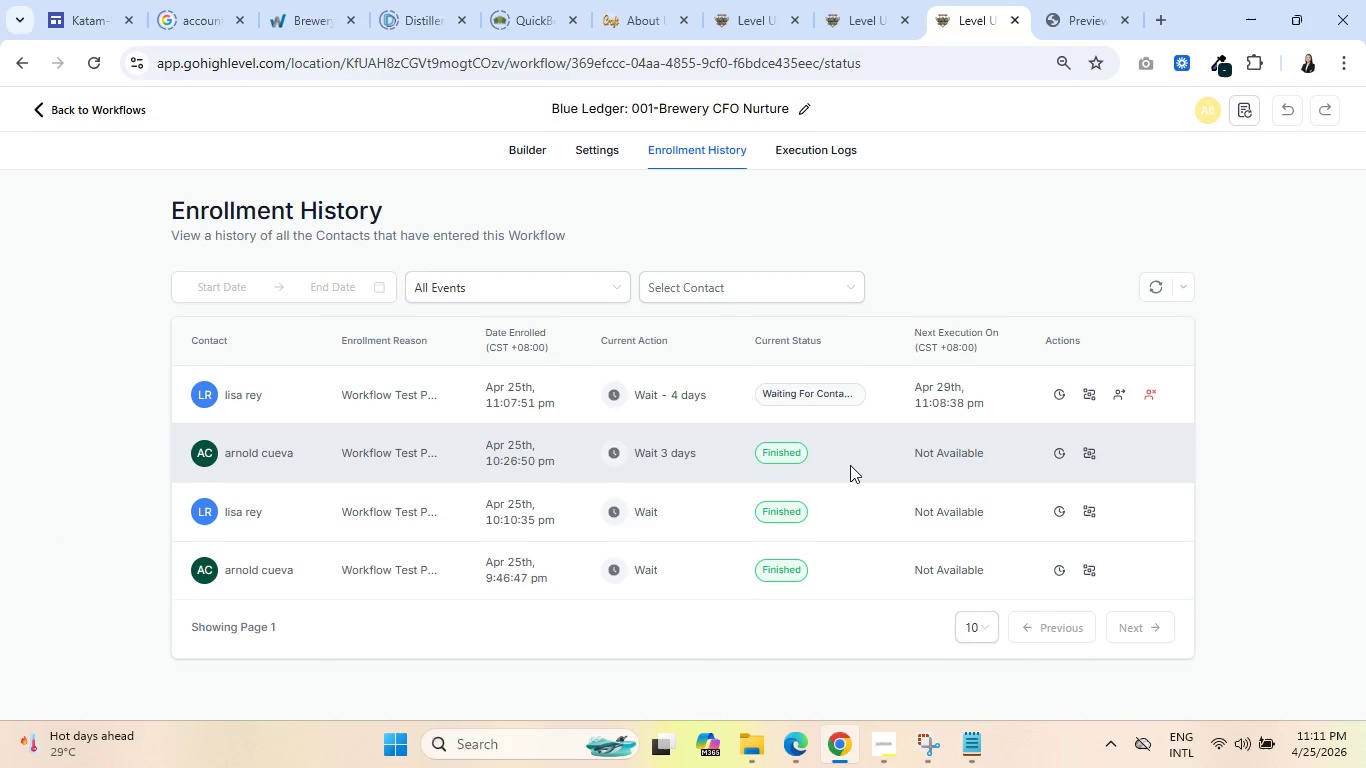 
wait(11.66)
 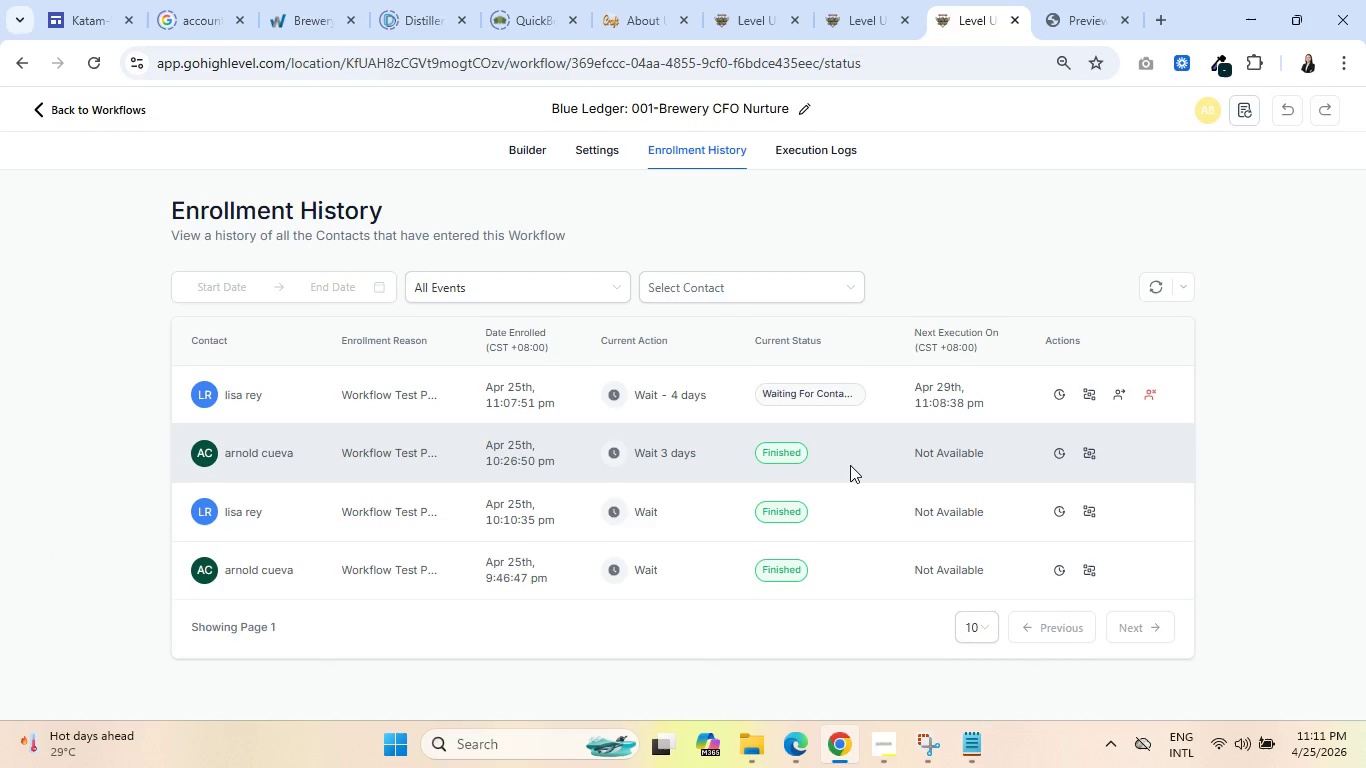 
left_click([813, 159])
 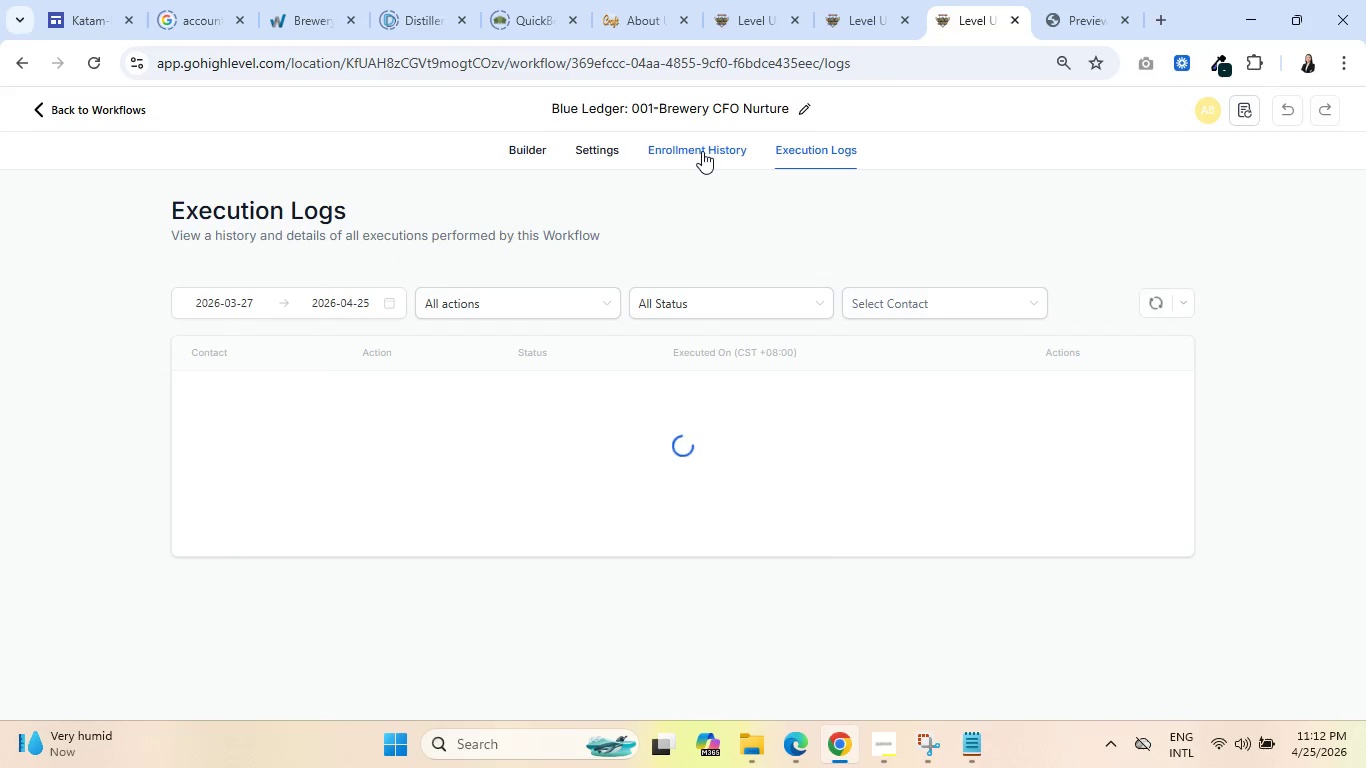 
left_click([702, 151])
 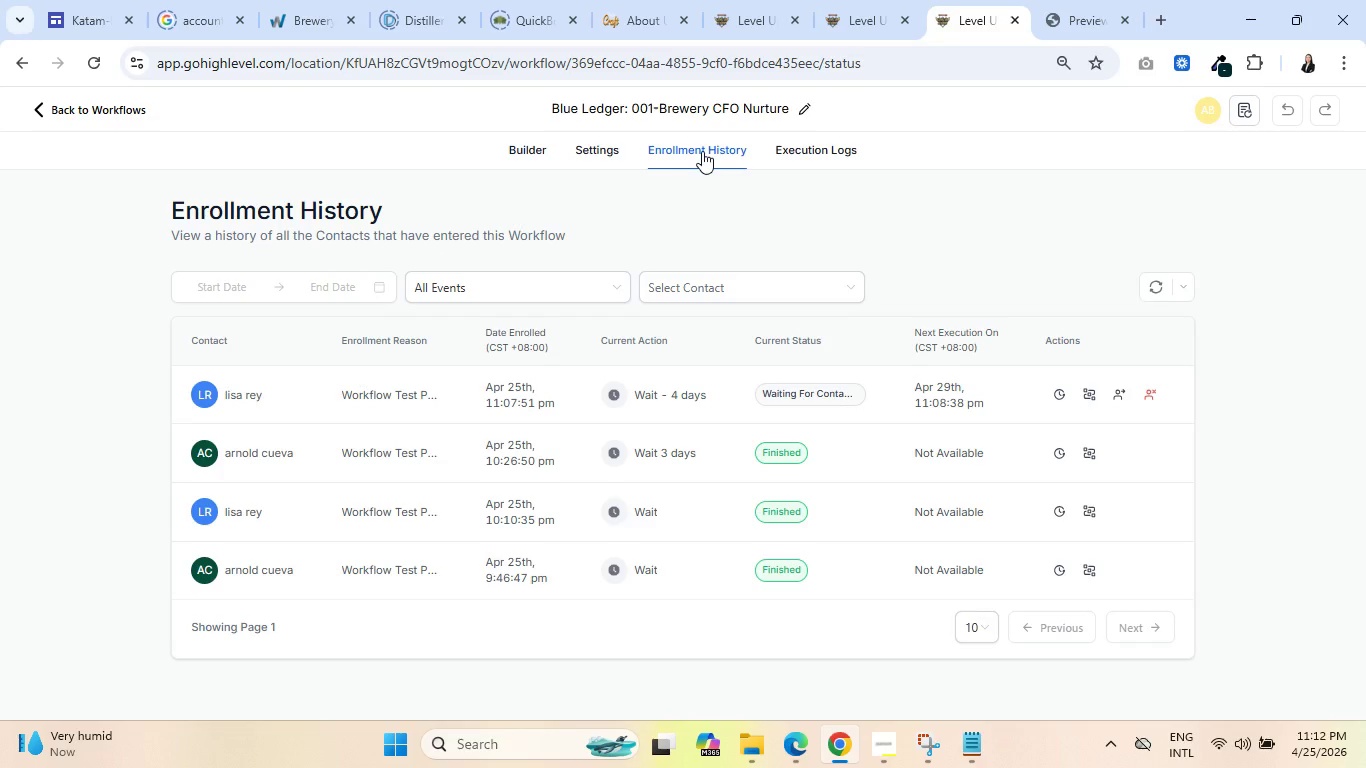 
left_click([816, 153])
 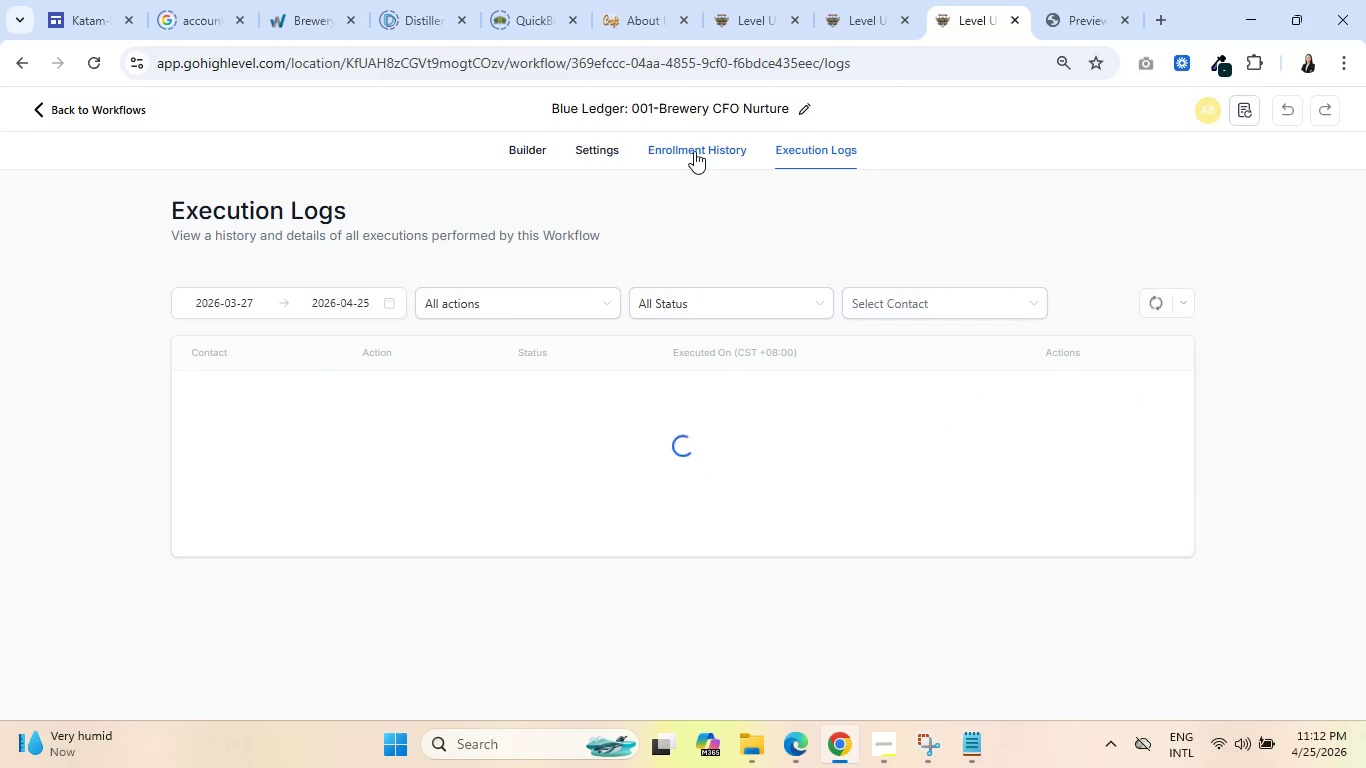 
left_click([702, 144])
 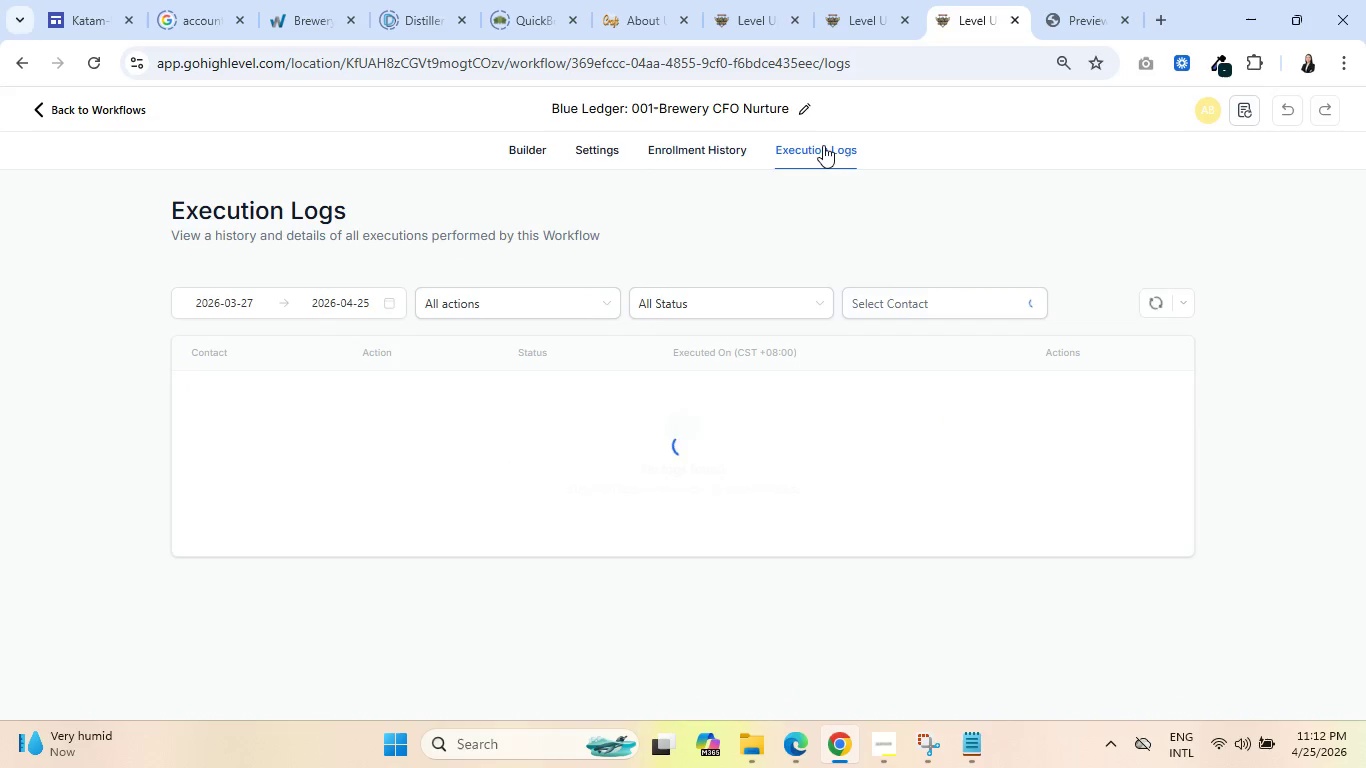 
wait(7.98)
 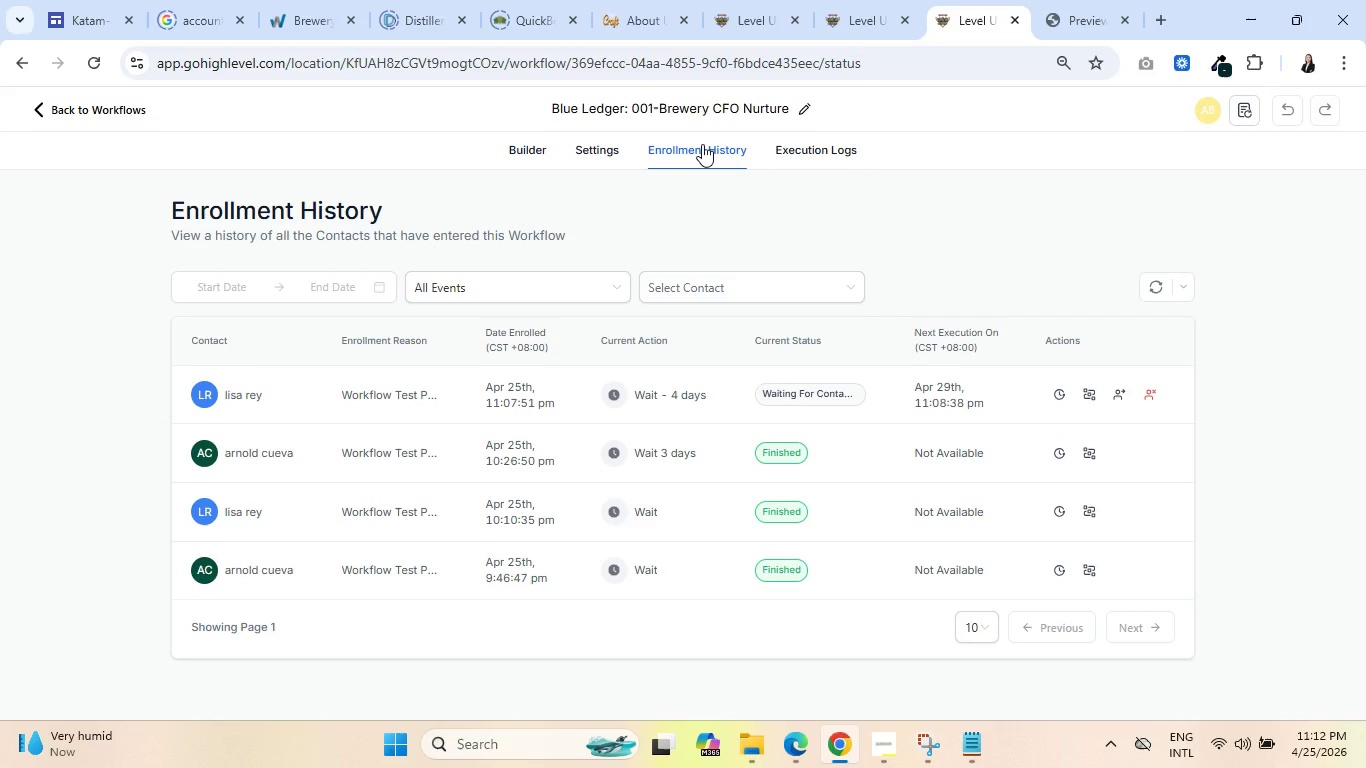 
left_click([702, 147])
 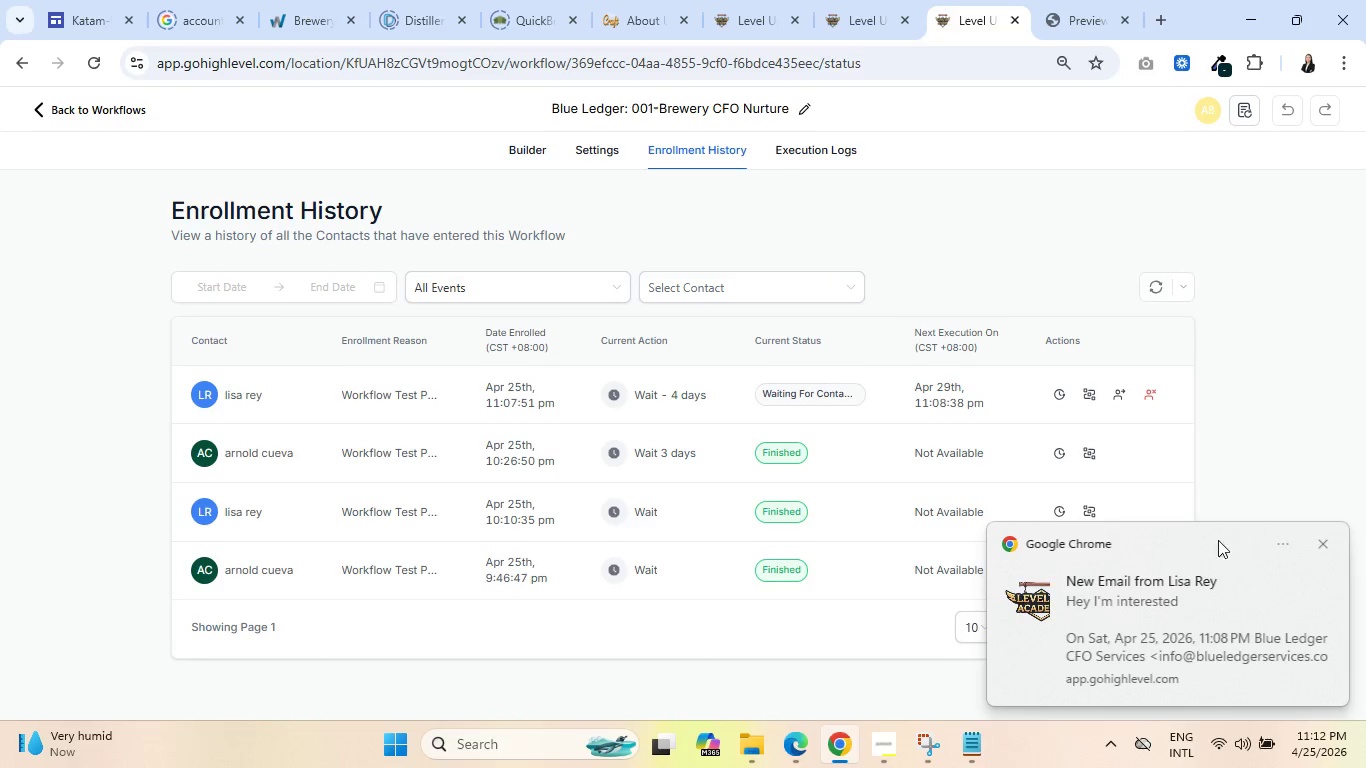 
left_click([1327, 539])
 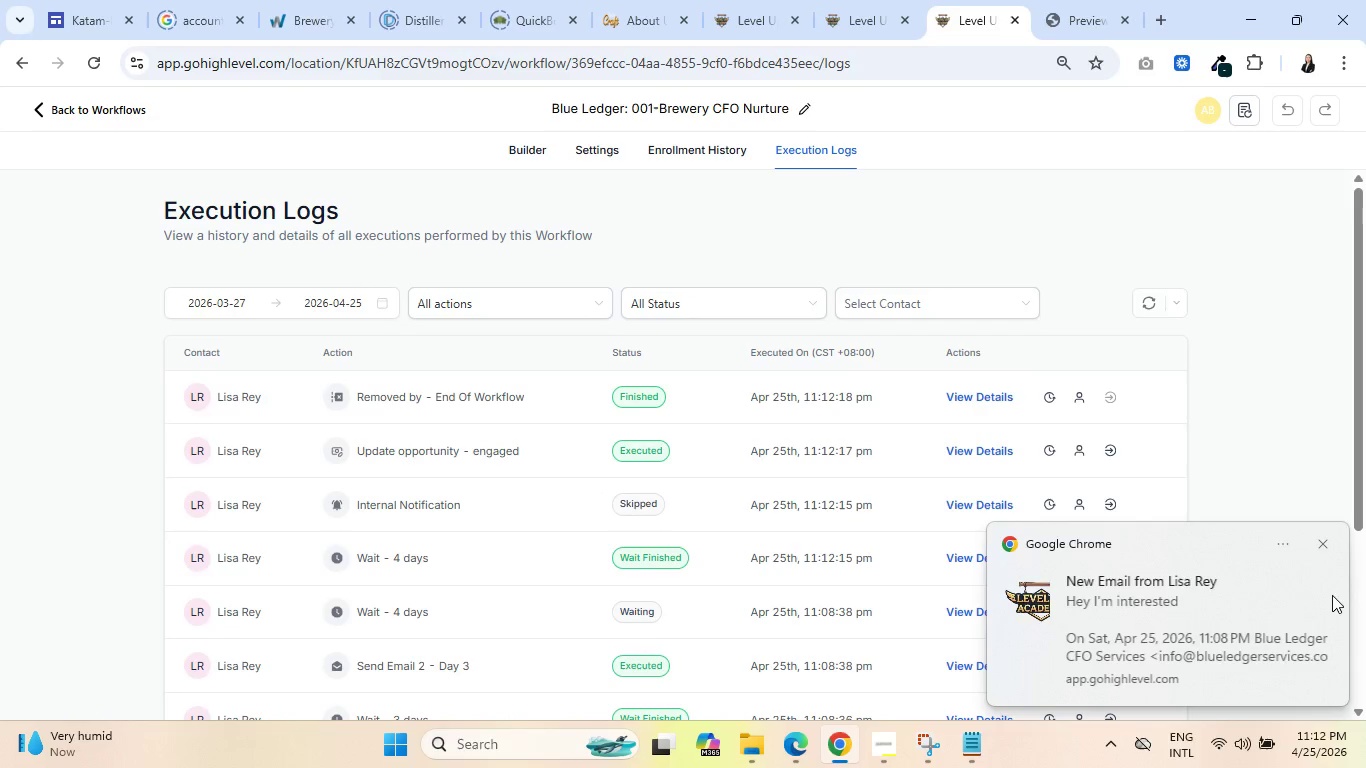 
left_click([1322, 545])
 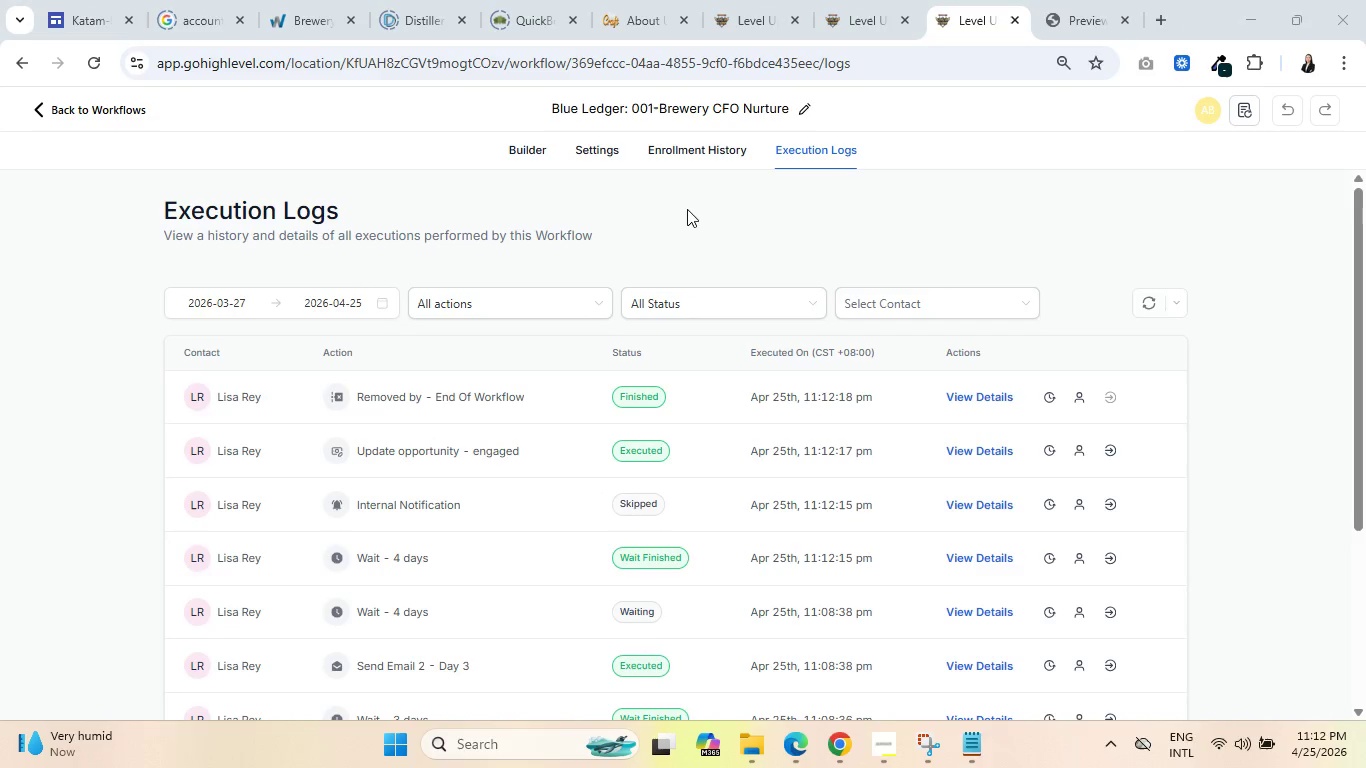 
left_click([676, 154])
 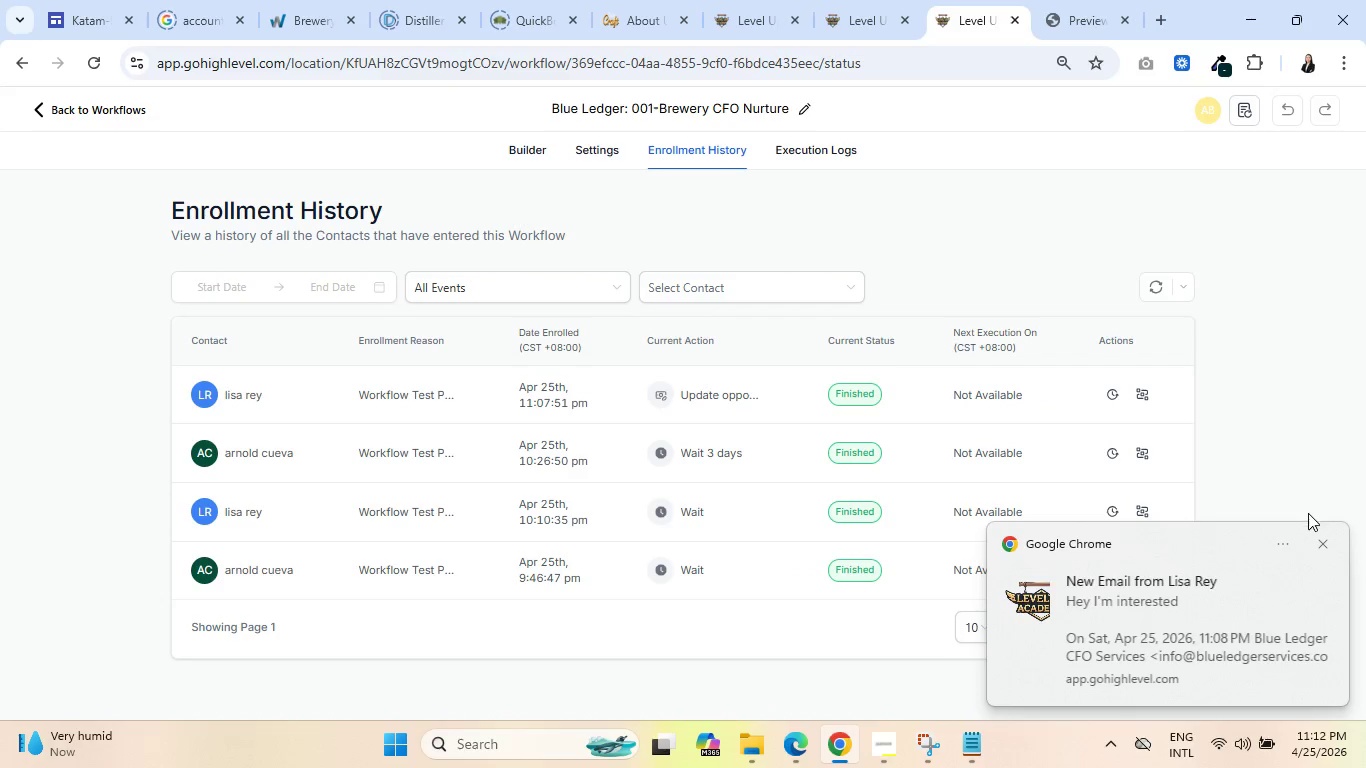 
left_click([1325, 539])
 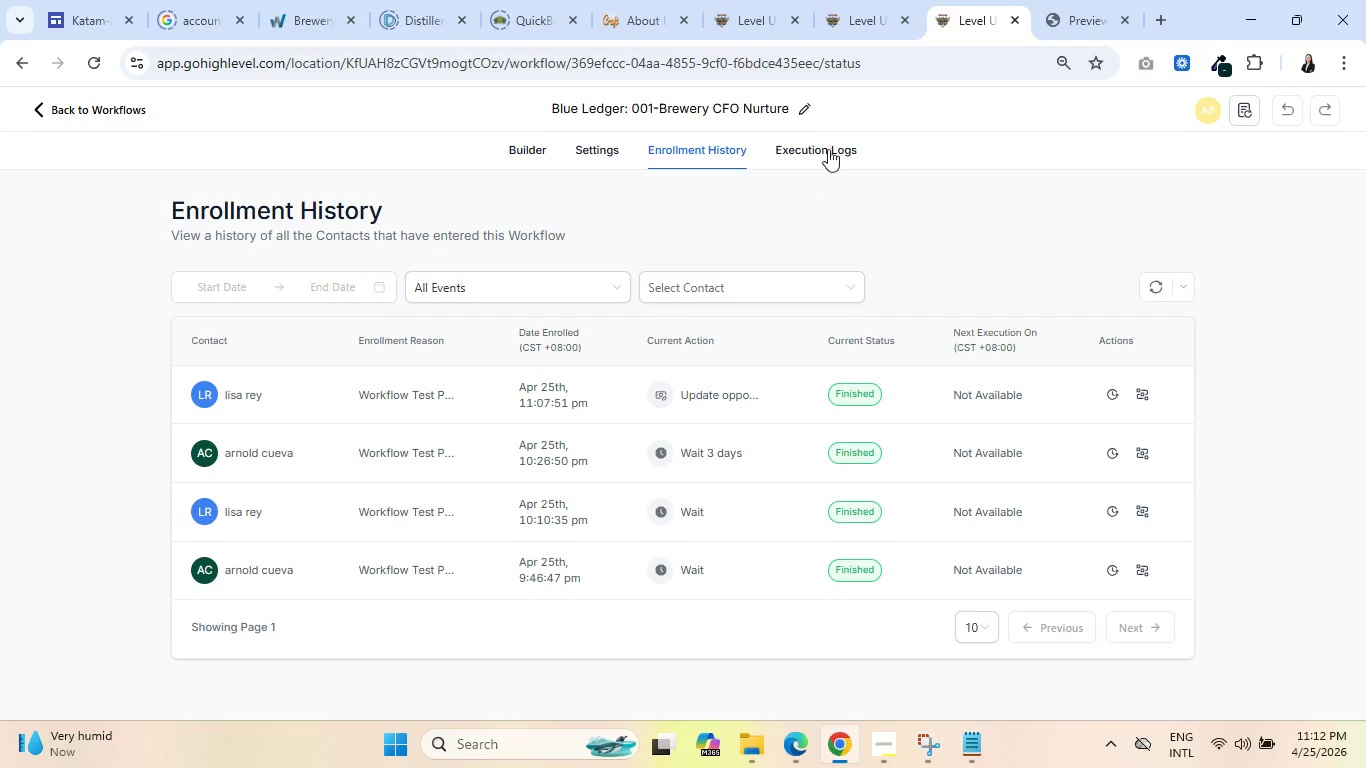 
left_click([835, 138])
 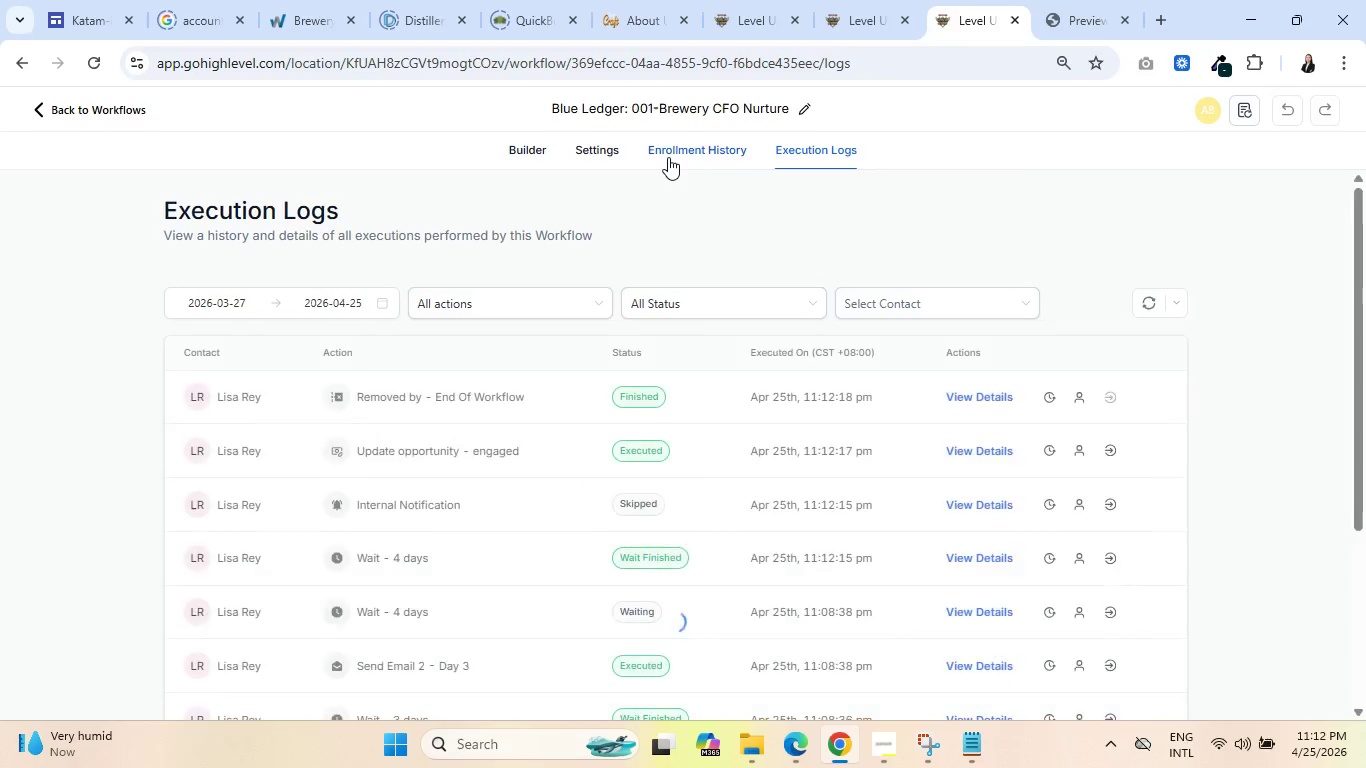 
left_click([670, 157])
 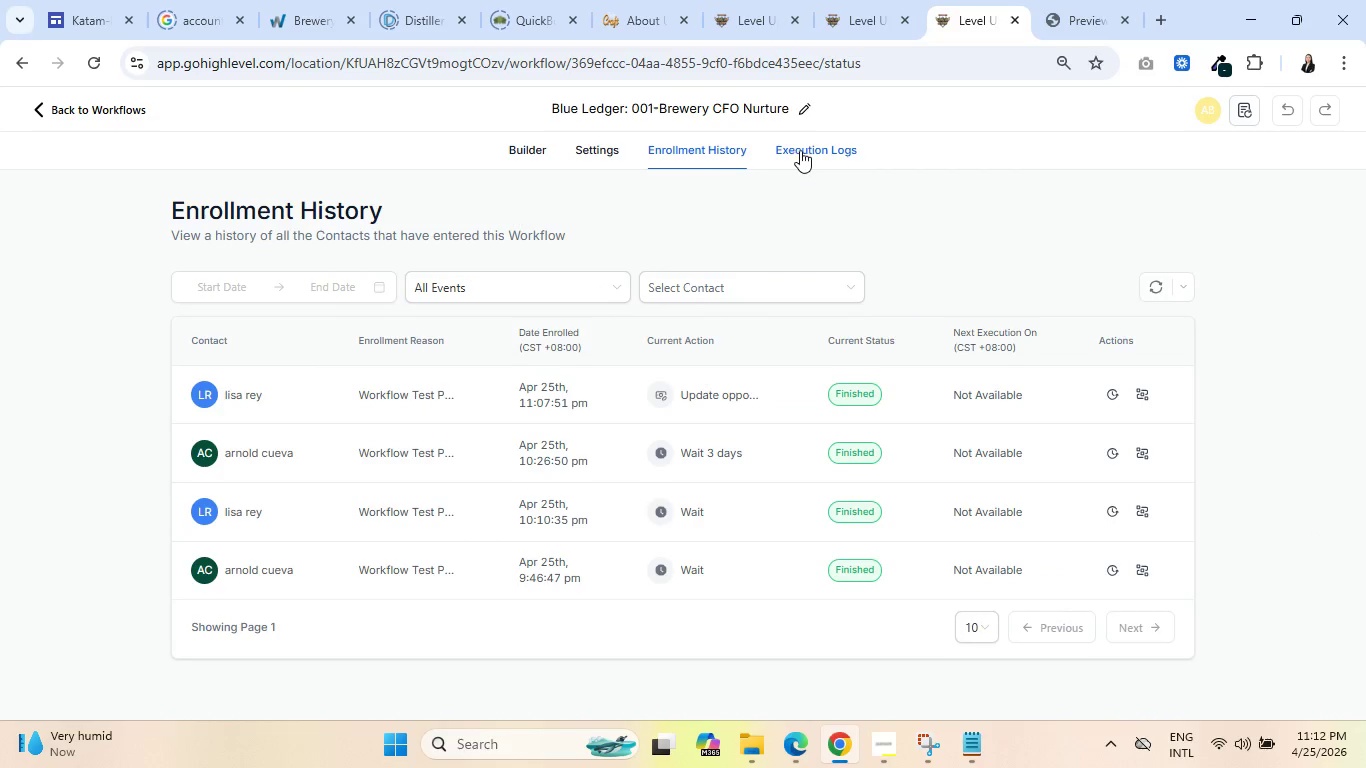 
left_click([800, 150])
 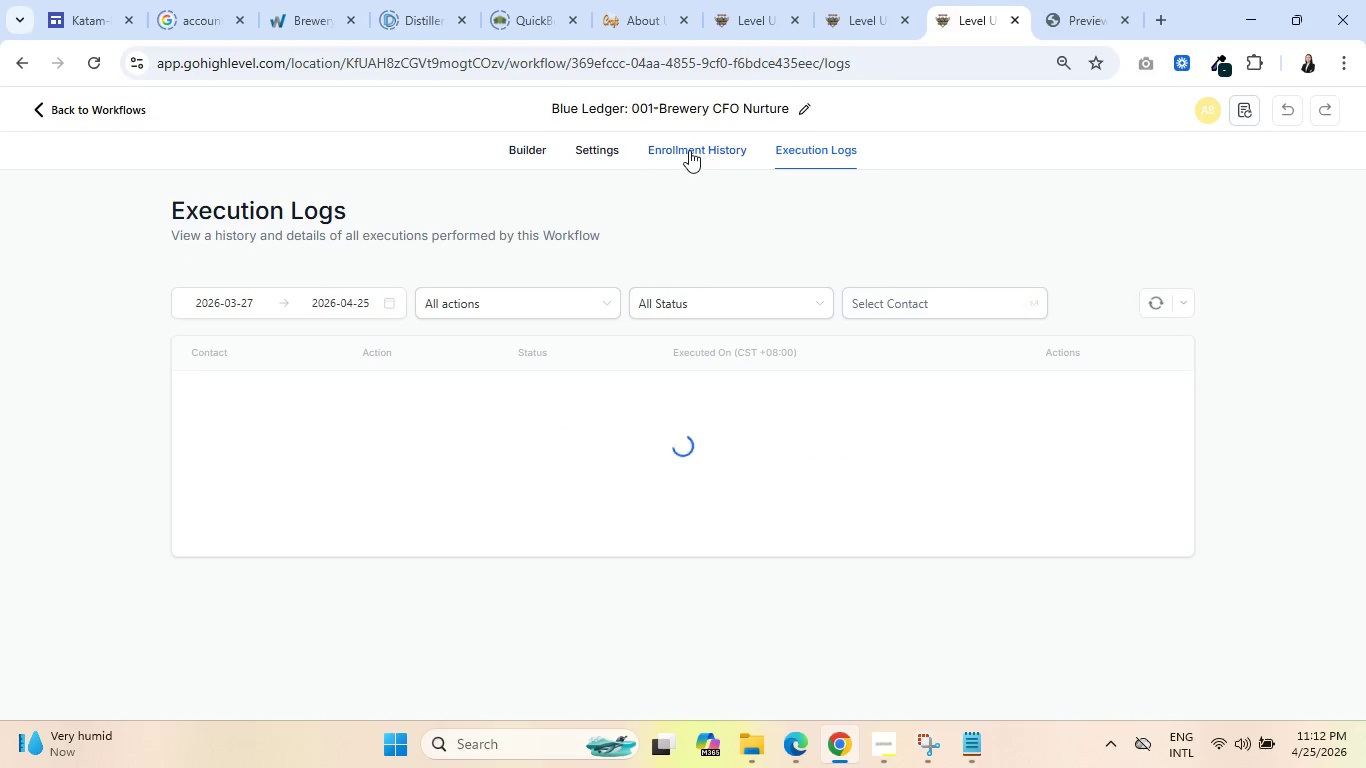 
left_click([689, 150])
 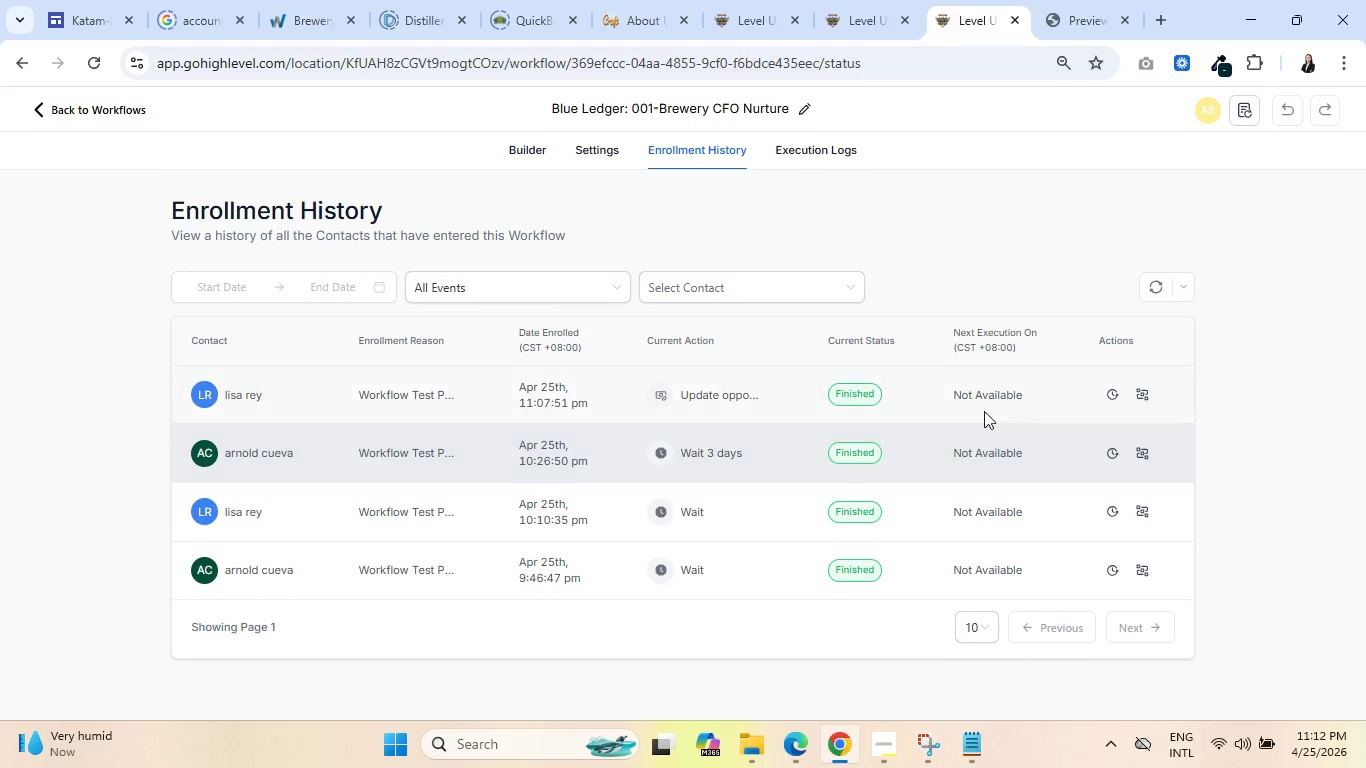 
left_click([1138, 391])
 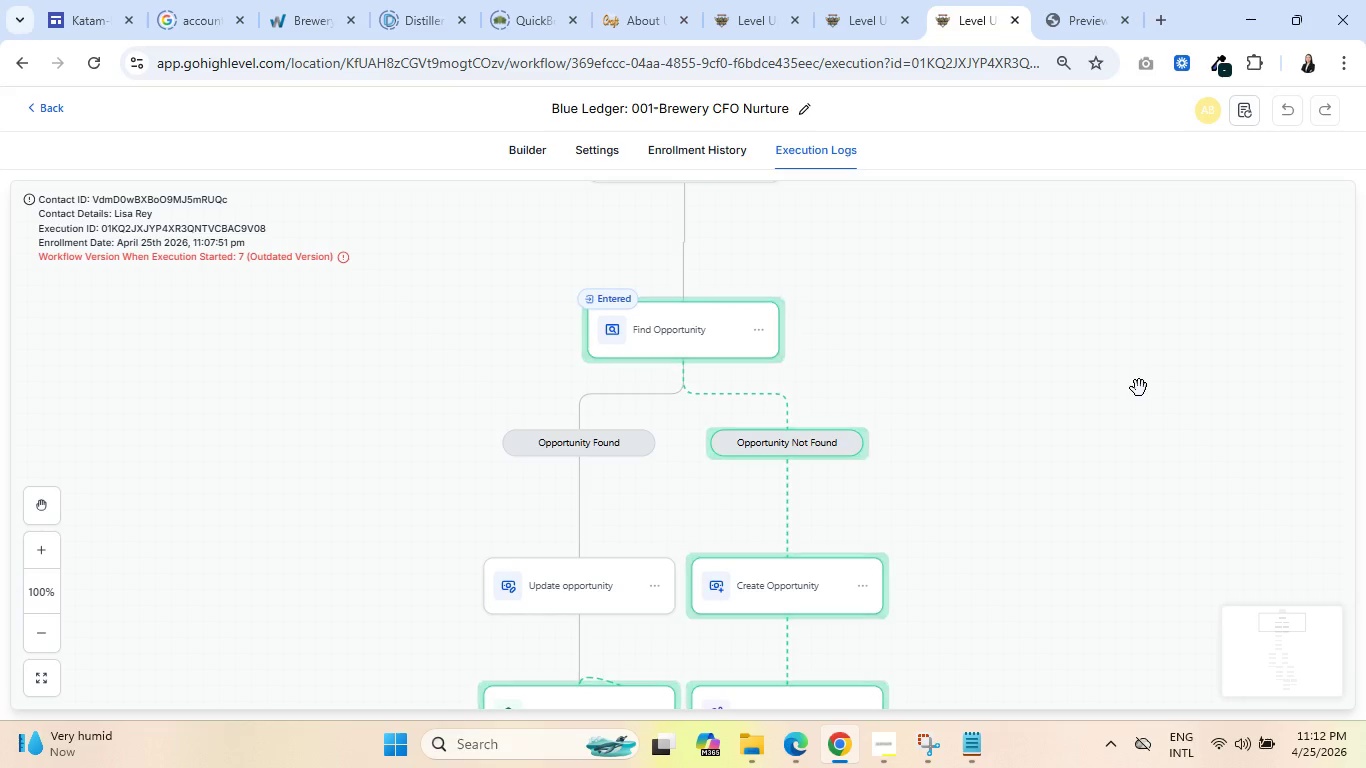 
scroll: coordinate [1119, 488], scroll_direction: down, amount: 8.0
 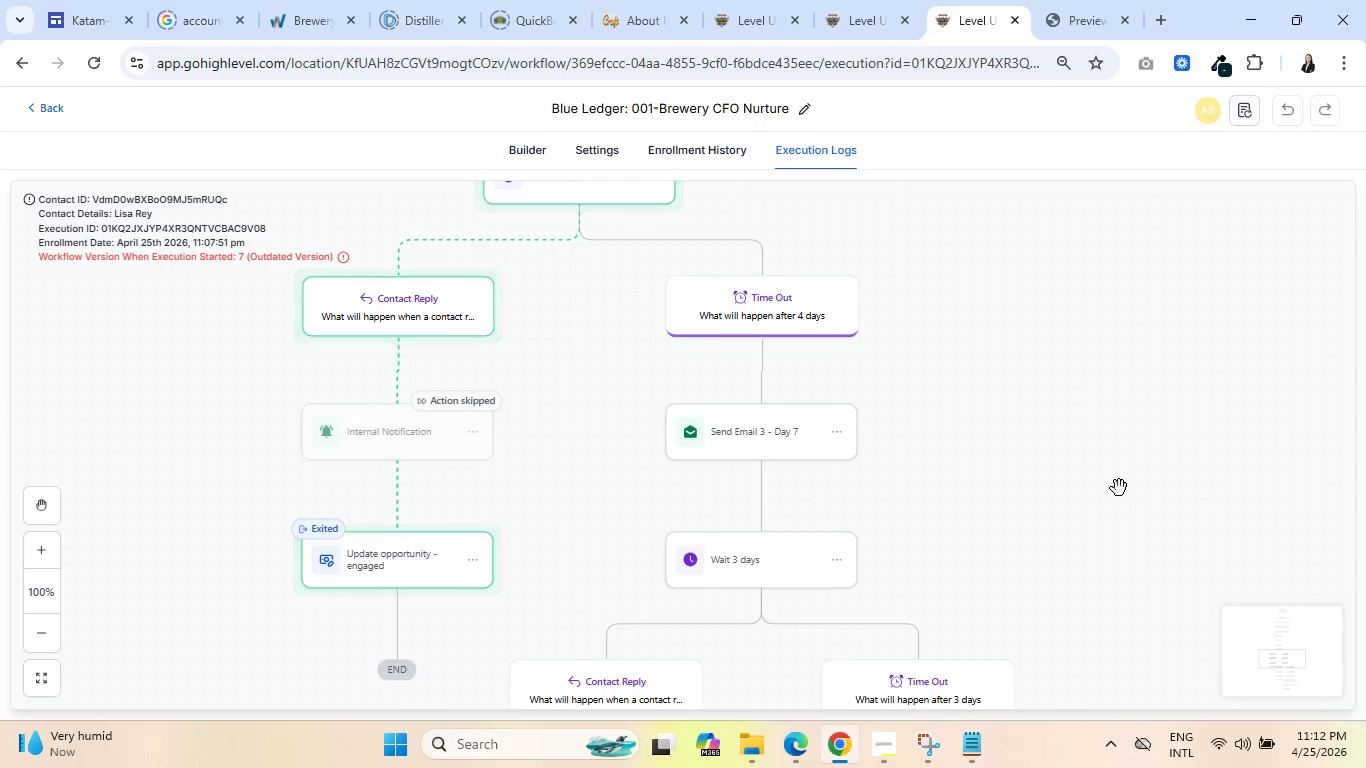 
left_click([745, 0])
 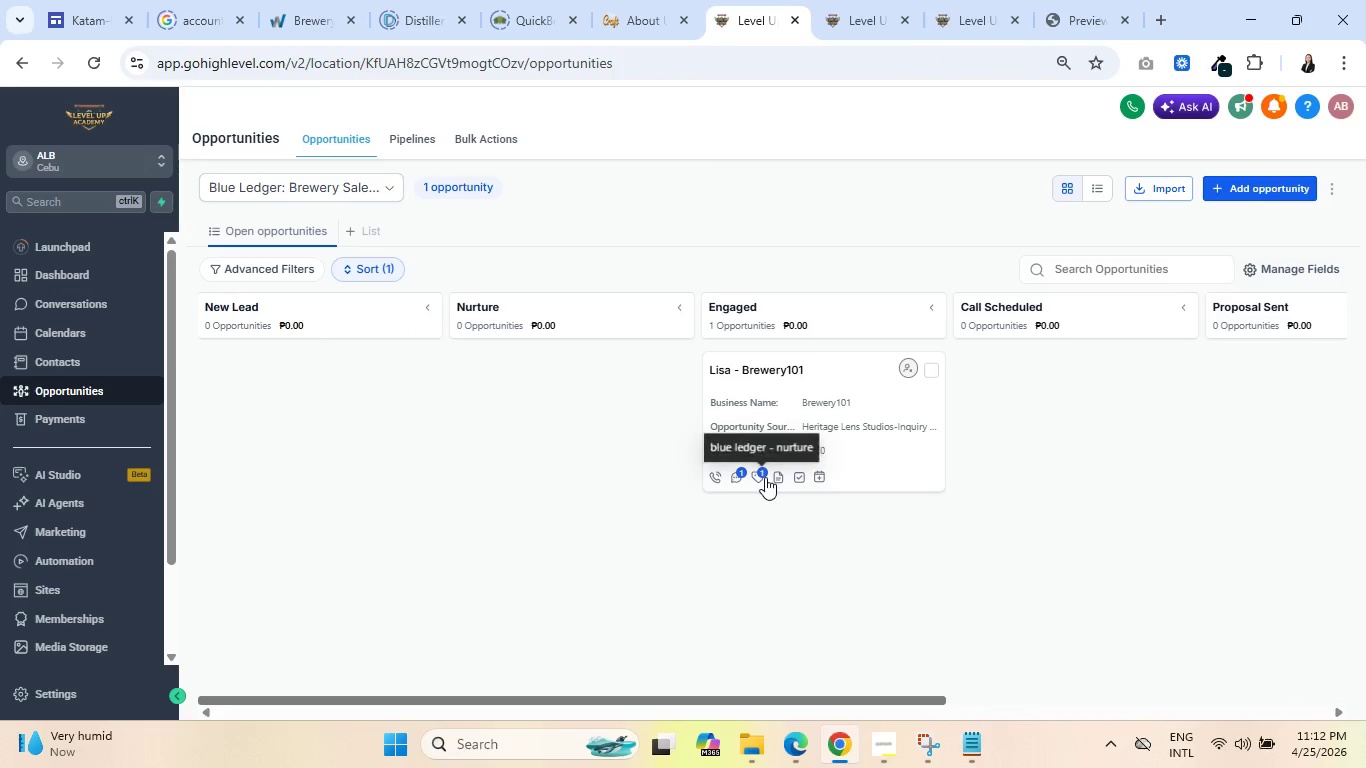 
left_click([872, 0])
 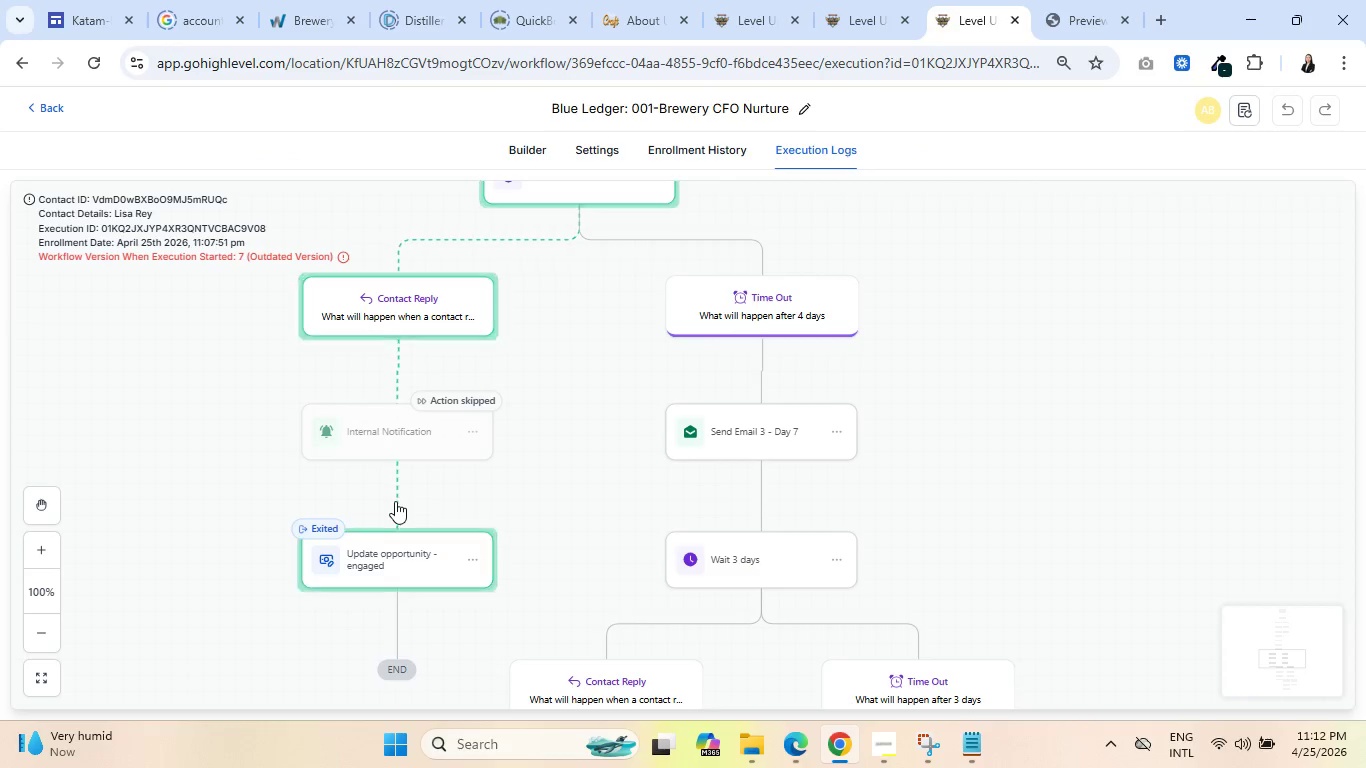 
scroll: coordinate [409, 489], scroll_direction: down, amount: 8.0
 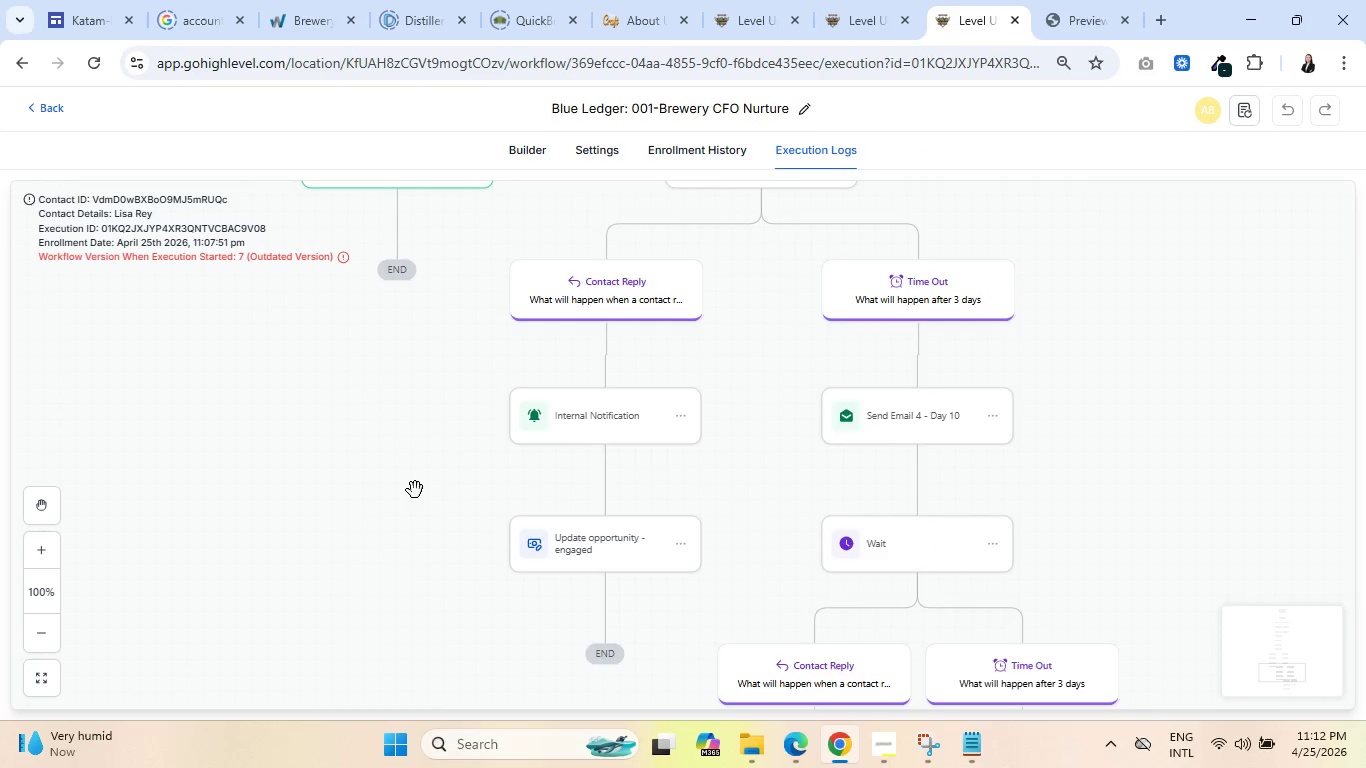 
scroll: coordinate [436, 482], scroll_direction: up, amount: 9.0
 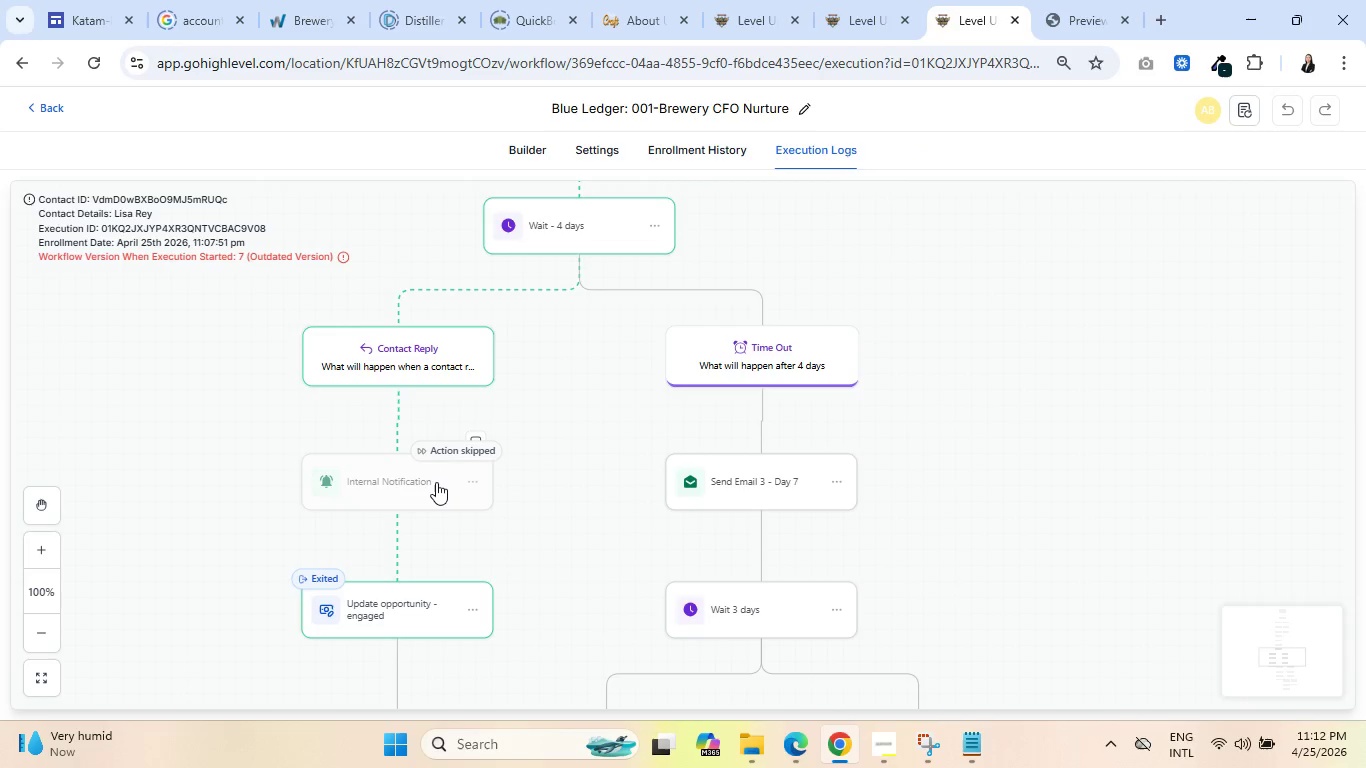 
scroll: coordinate [677, 438], scroll_direction: down, amount: 2.0
 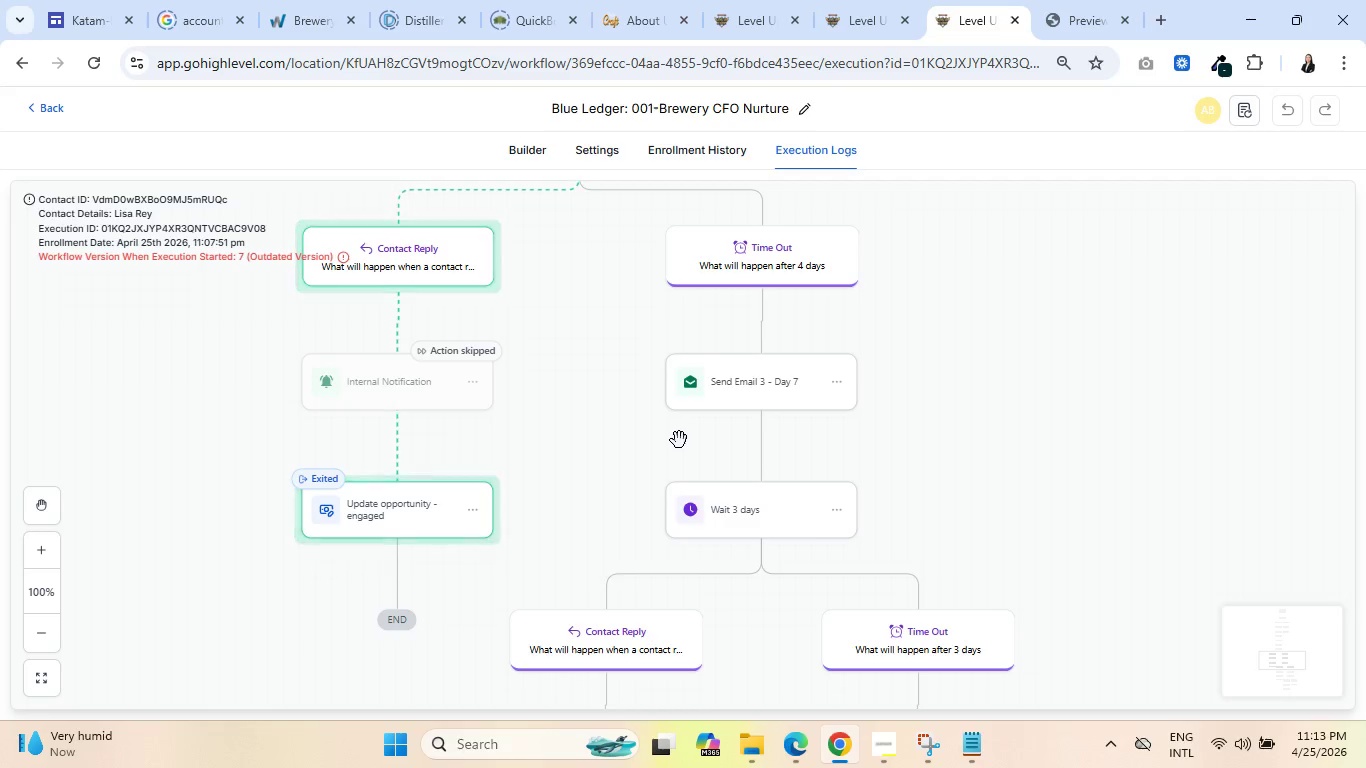 
wait(16.09)
 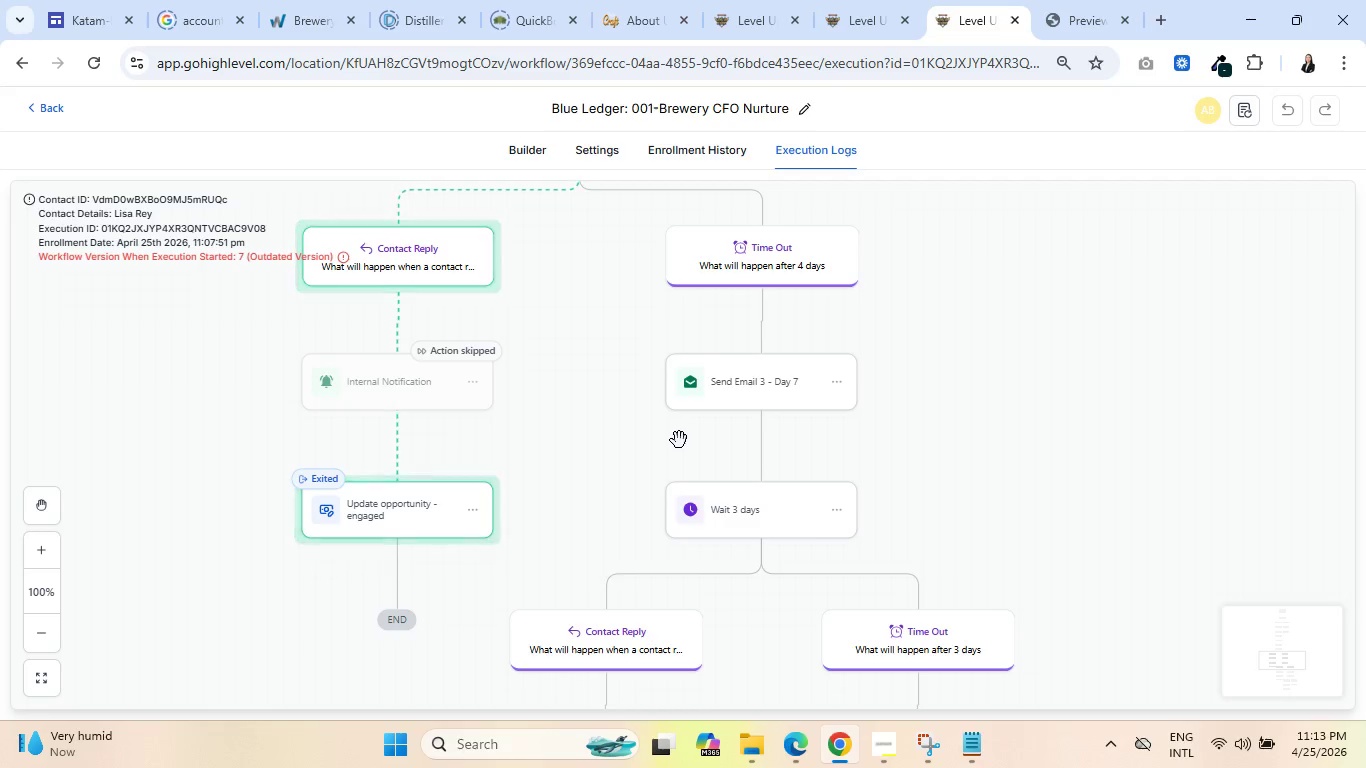 
scroll: coordinate [736, 457], scroll_direction: down, amount: 15.0
 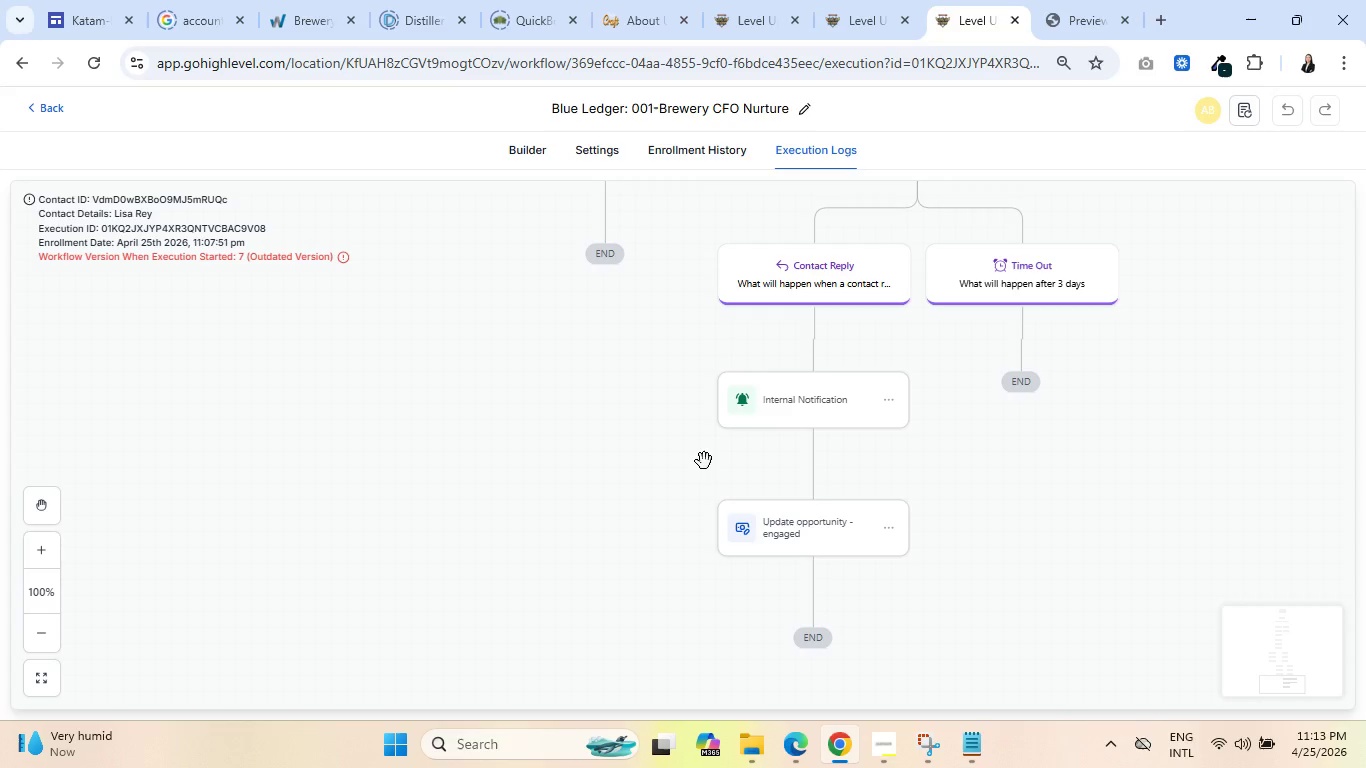 
mouse_move([721, 393])
 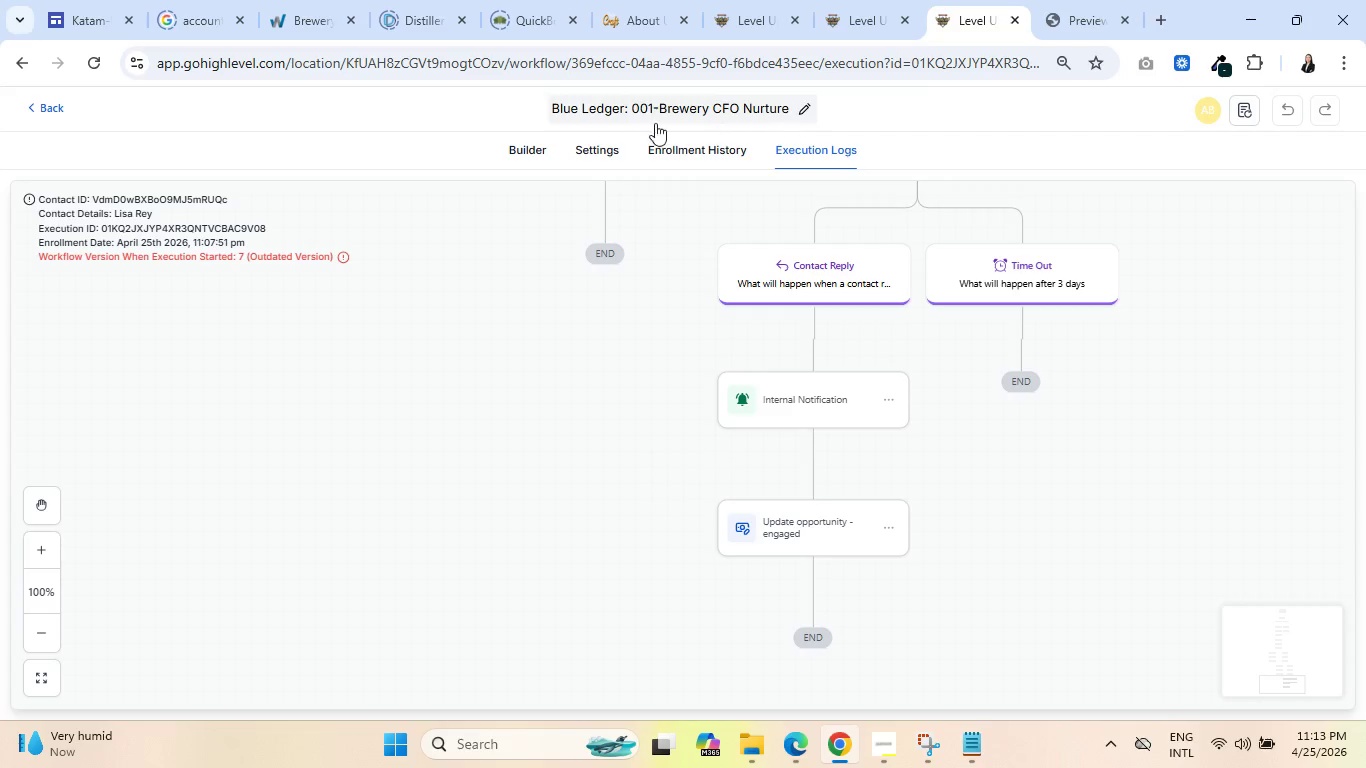 
left_click([516, 149])
 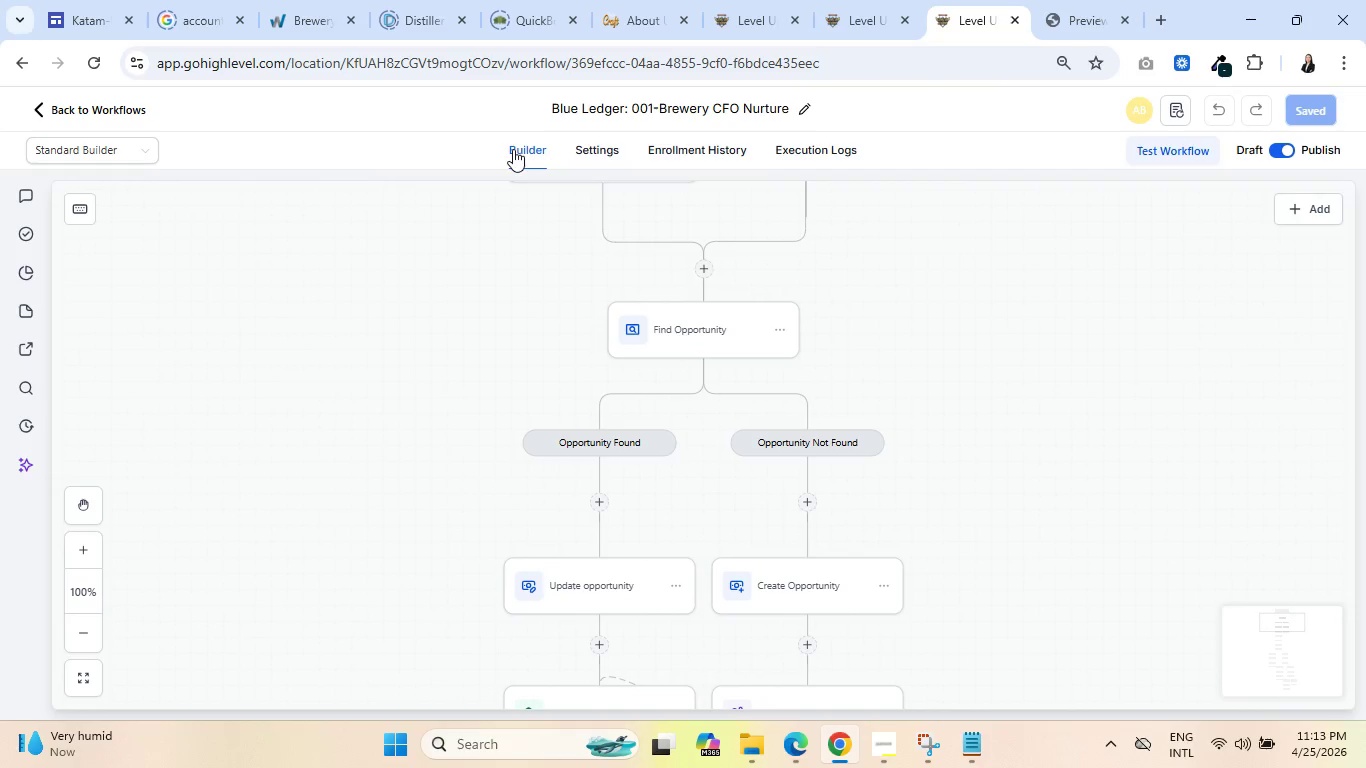 
scroll: coordinate [427, 385], scroll_direction: down, amount: 22.0
 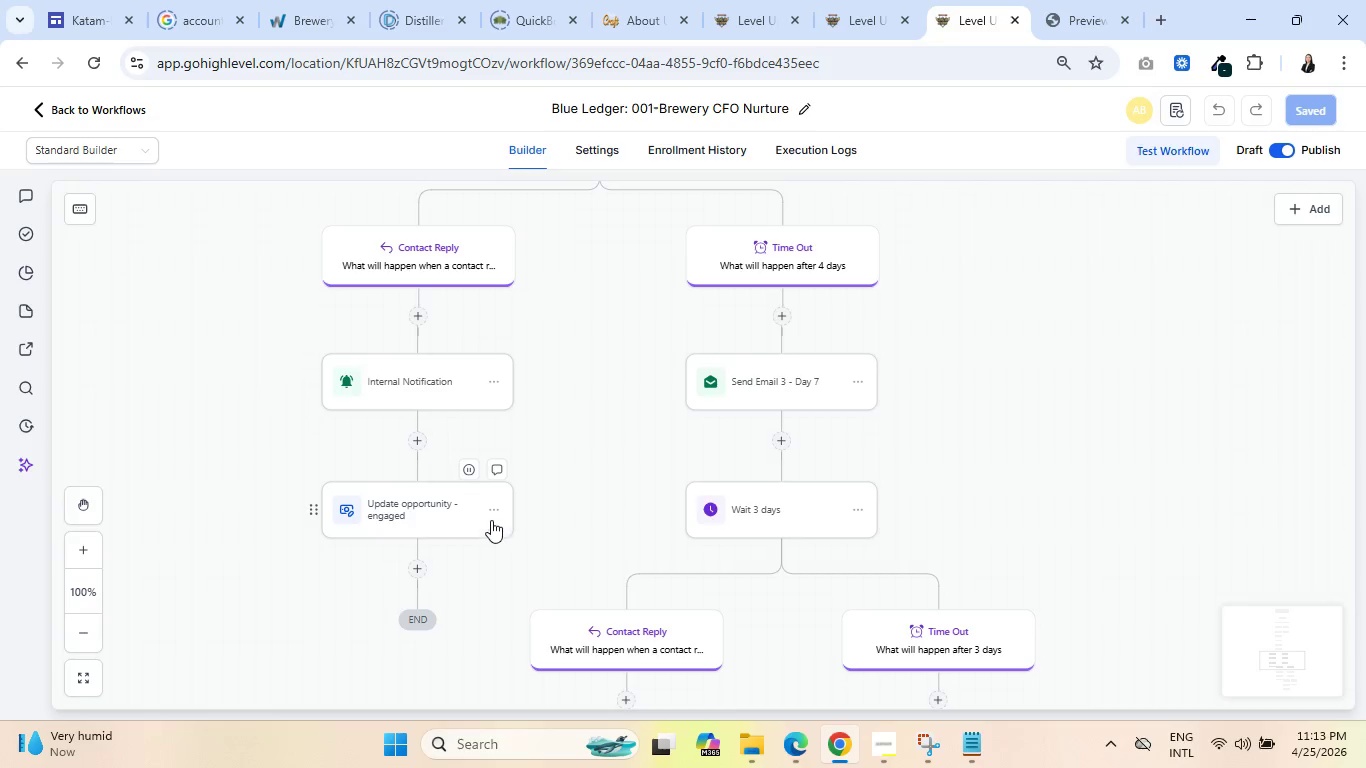 
left_click([491, 505])
 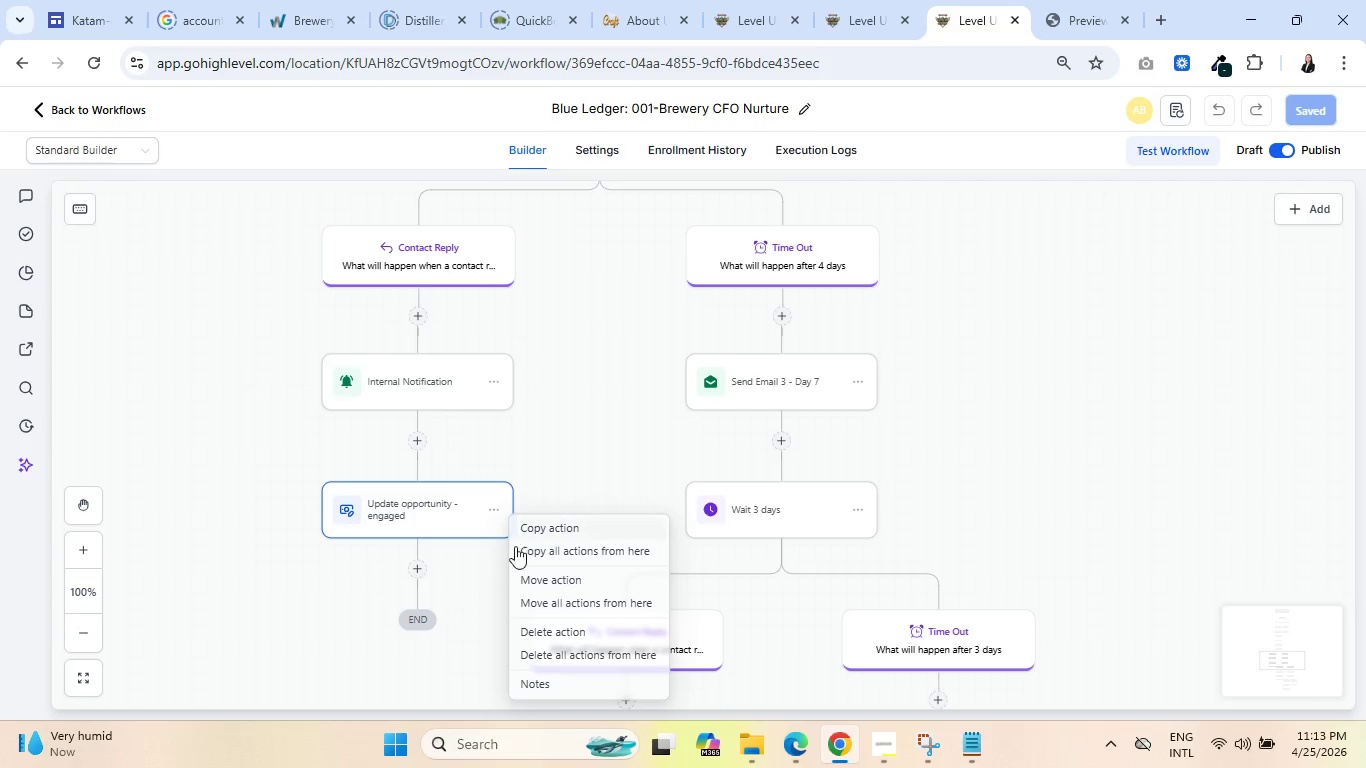 
left_click([546, 577])
 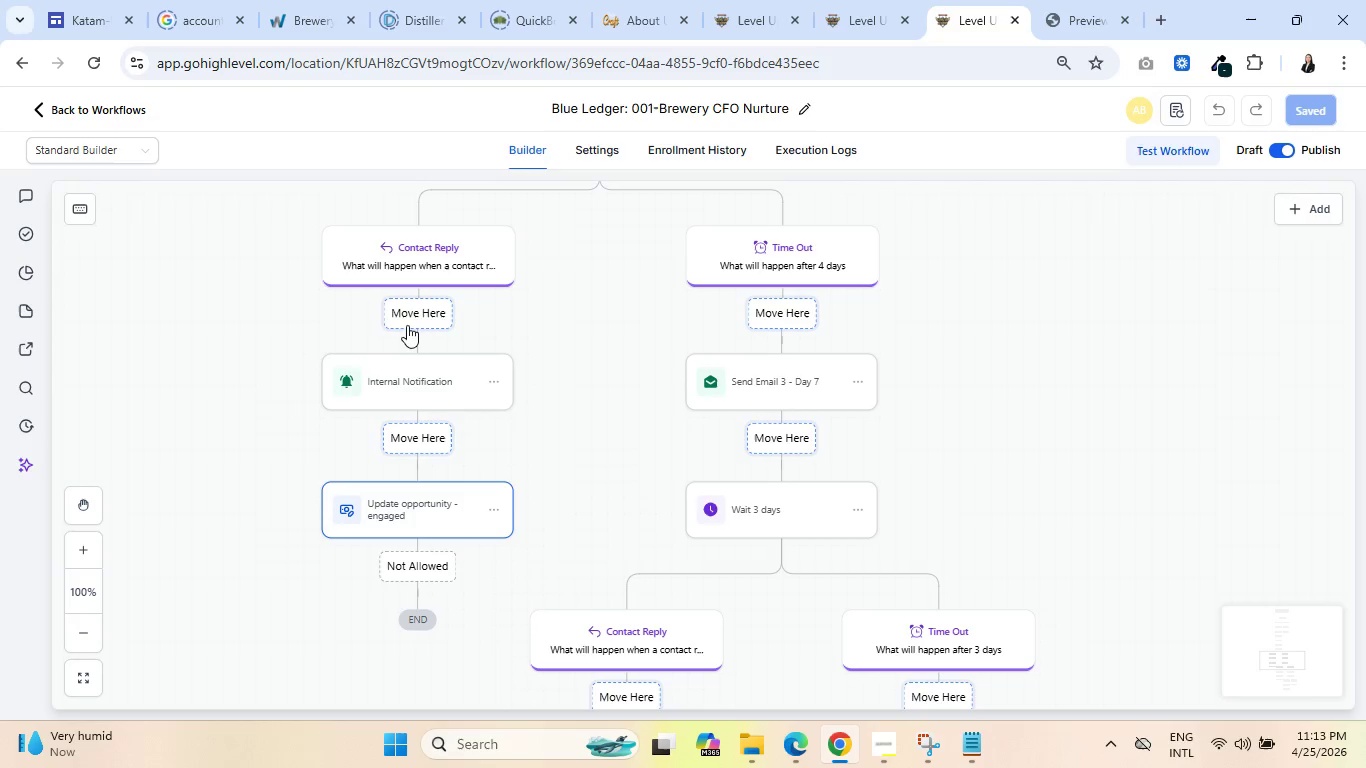 
left_click([419, 304])
 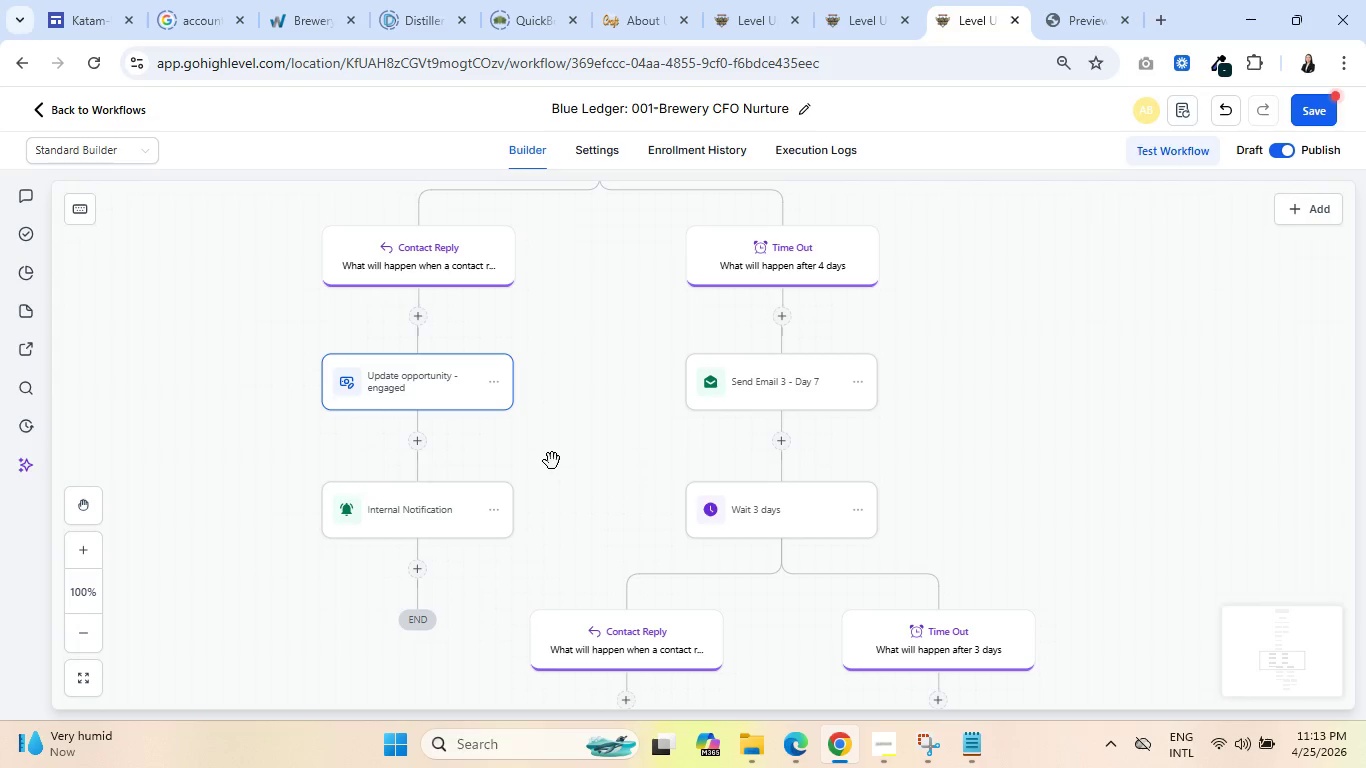 
scroll: coordinate [649, 432], scroll_direction: down, amount: 8.0
 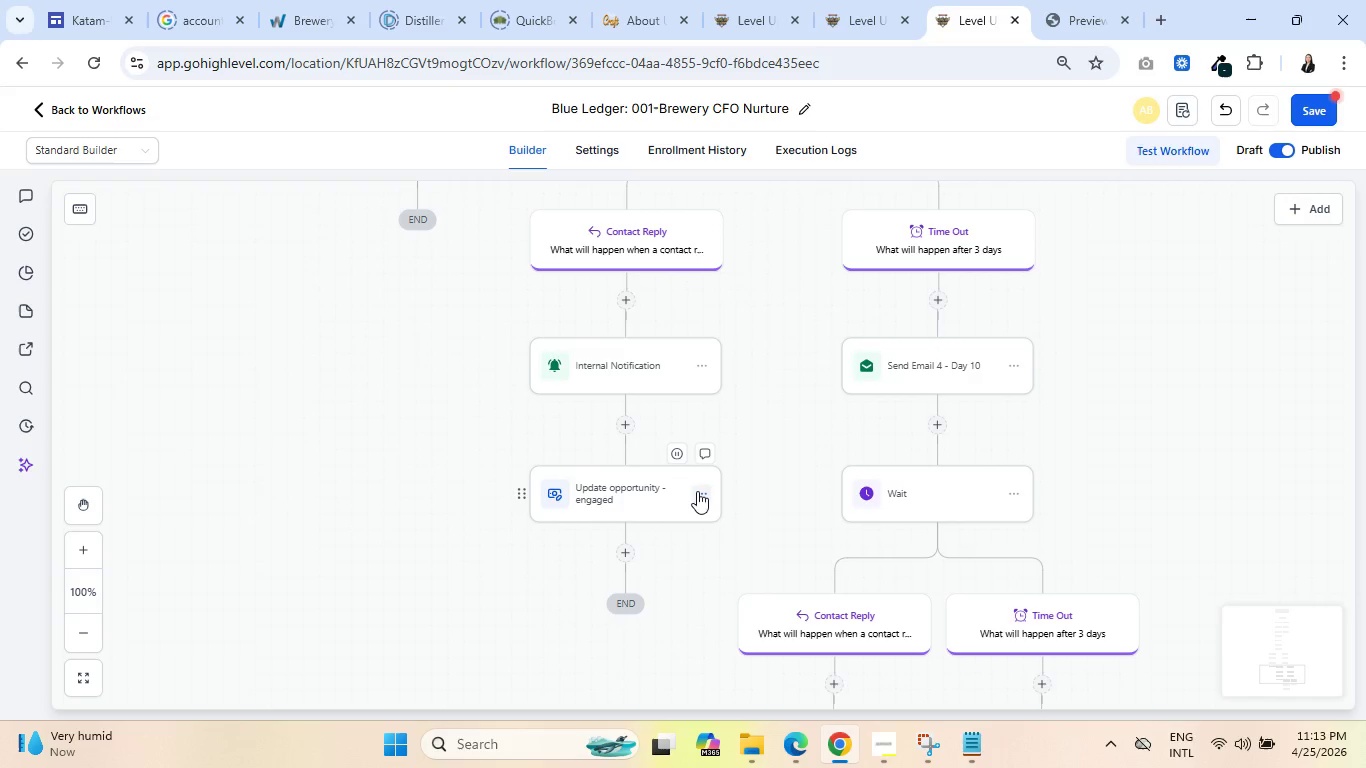 
left_click([698, 492])
 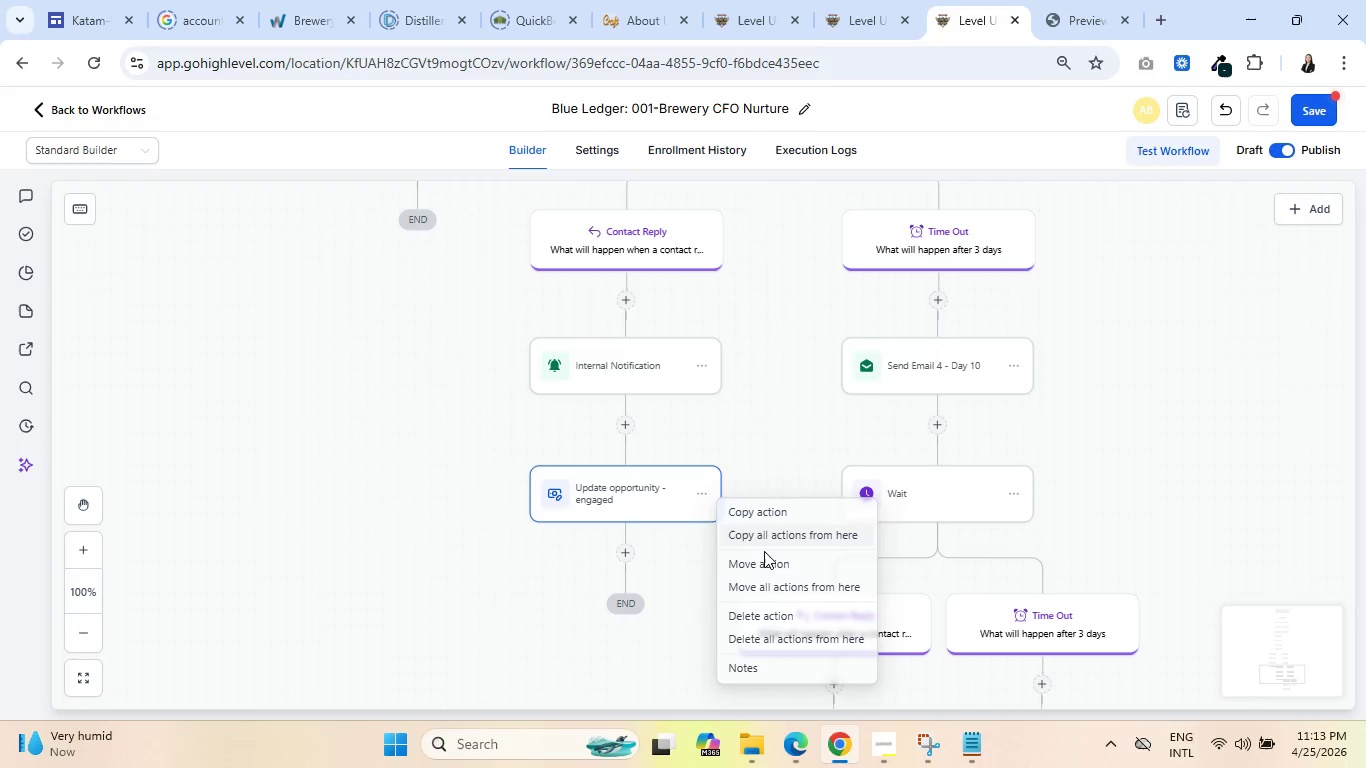 
left_click([768, 558])
 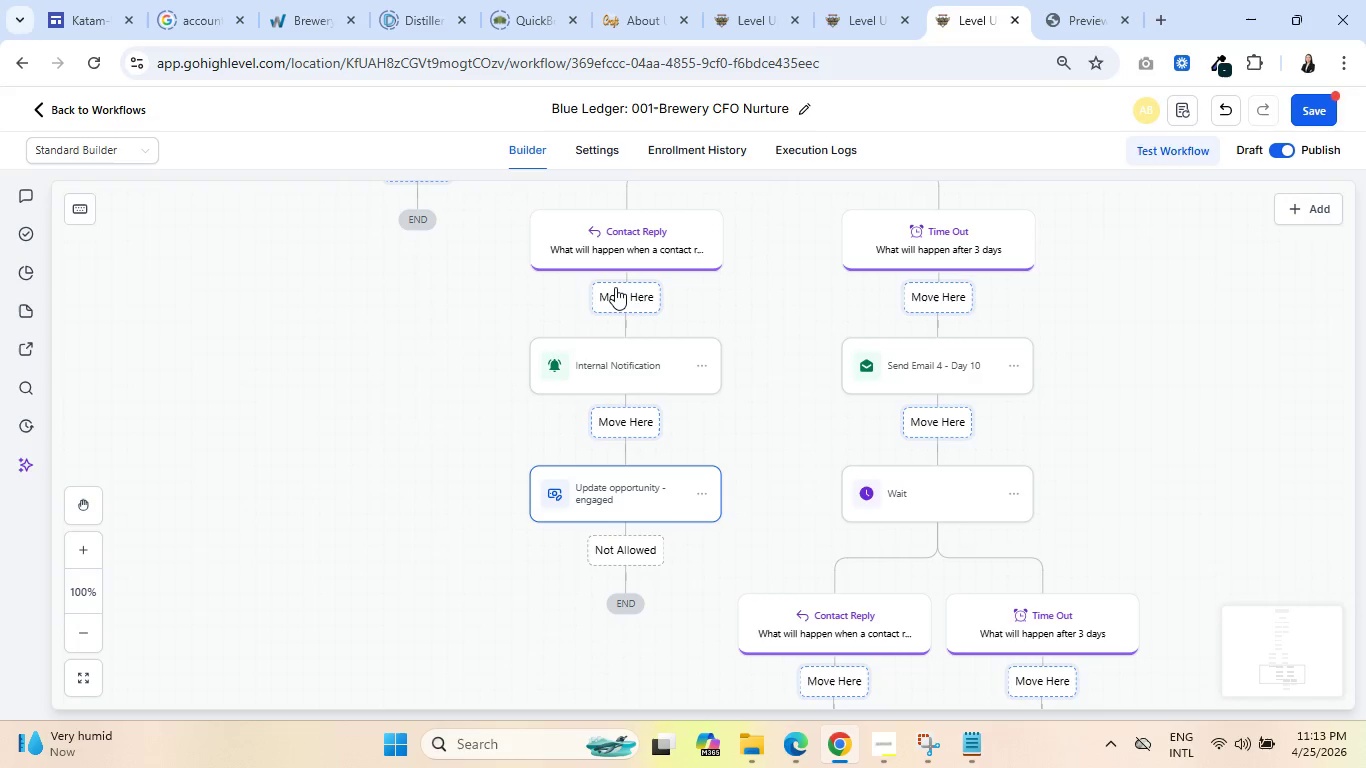 
left_click([616, 287])
 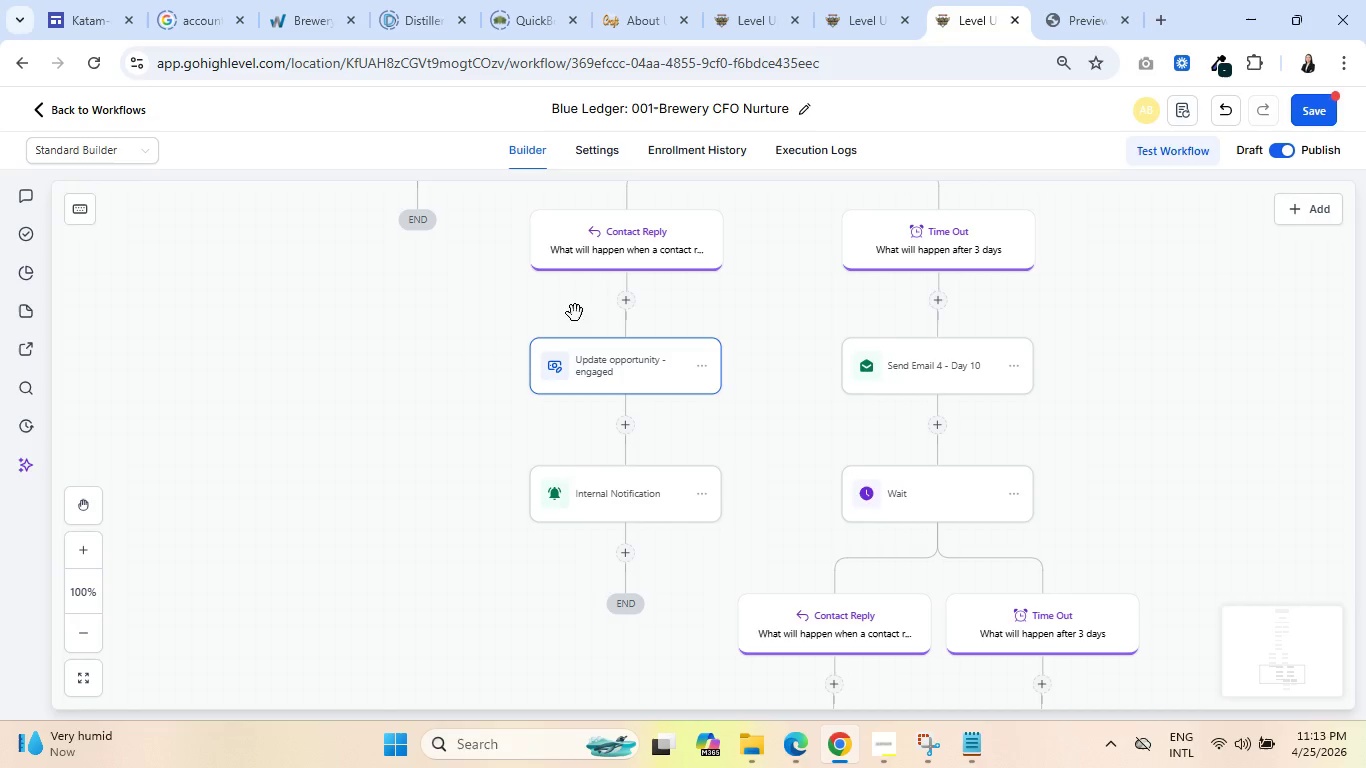 
scroll: coordinate [379, 404], scroll_direction: up, amount: 7.0
 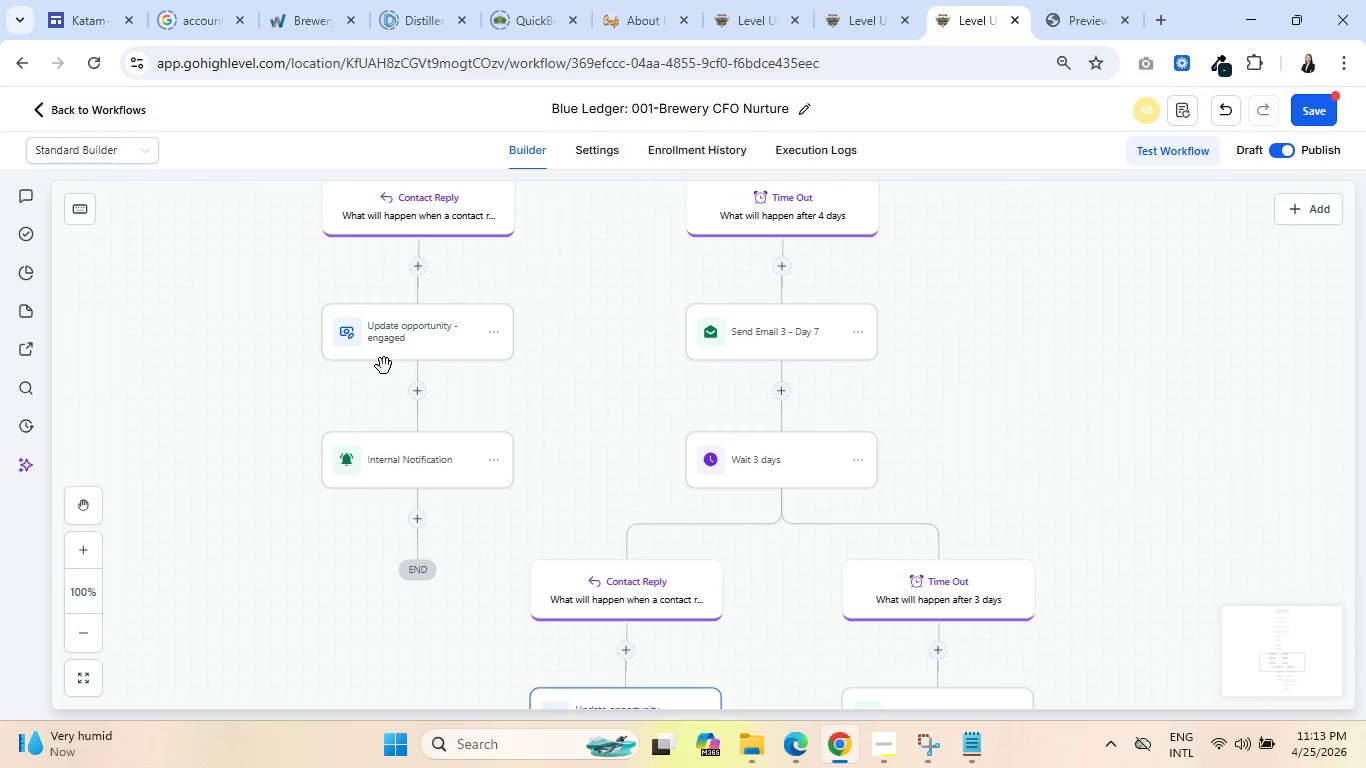 
scroll: coordinate [764, 389], scroll_direction: down, amount: 14.0
 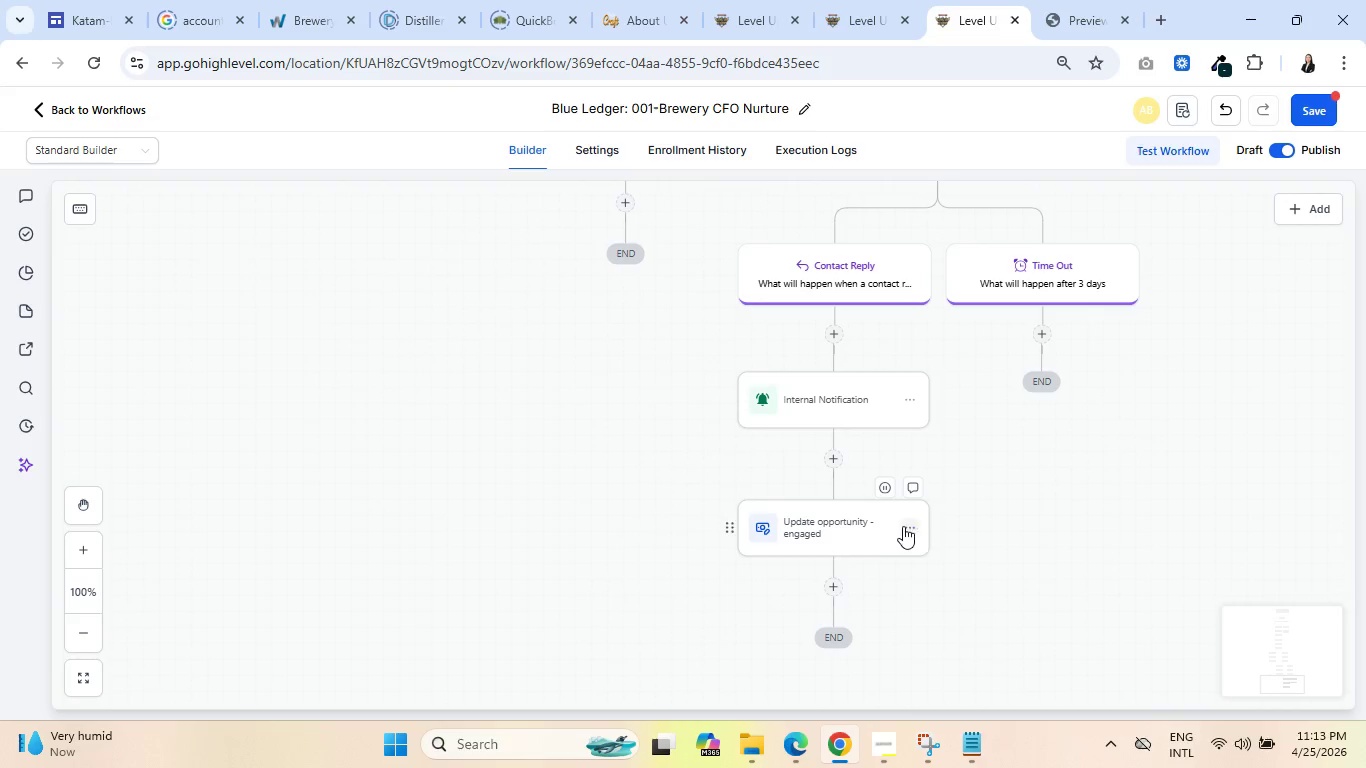 
left_click([905, 526])
 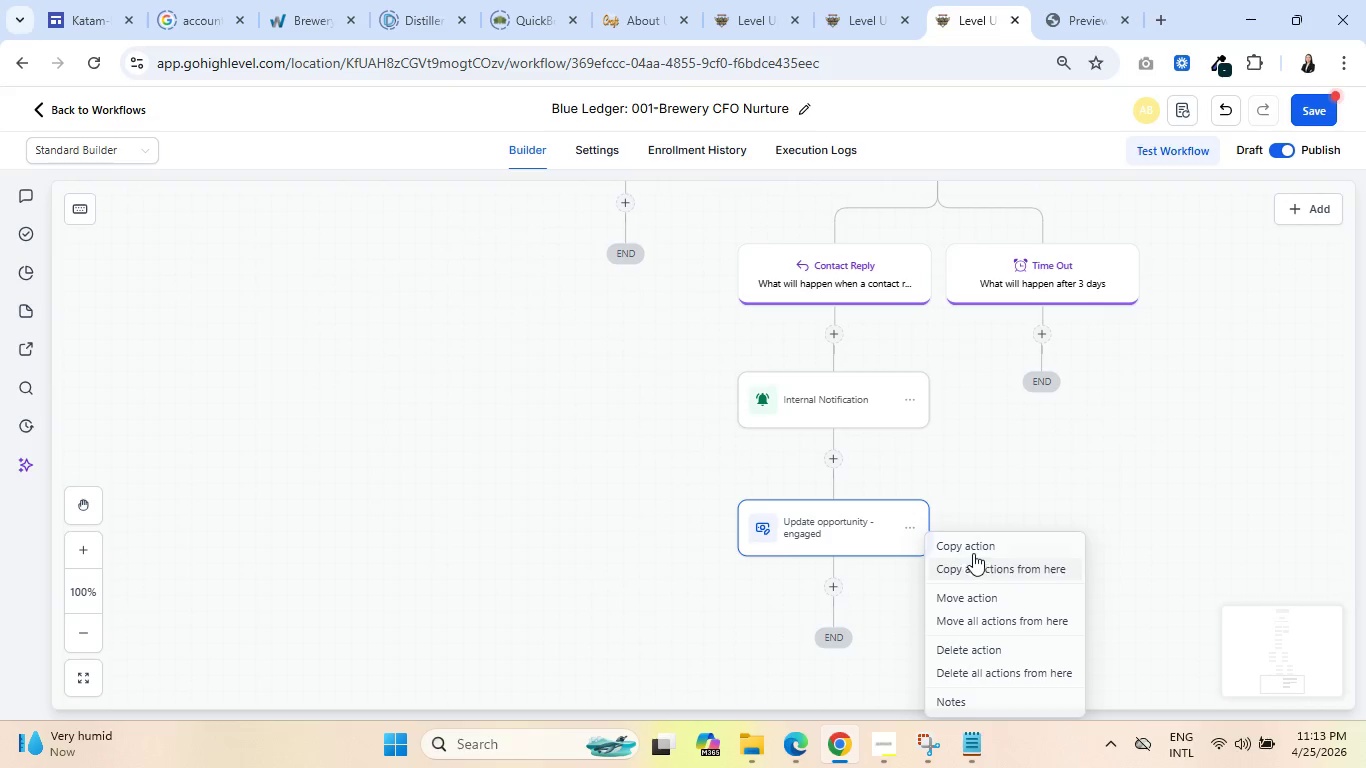 
left_click([968, 593])
 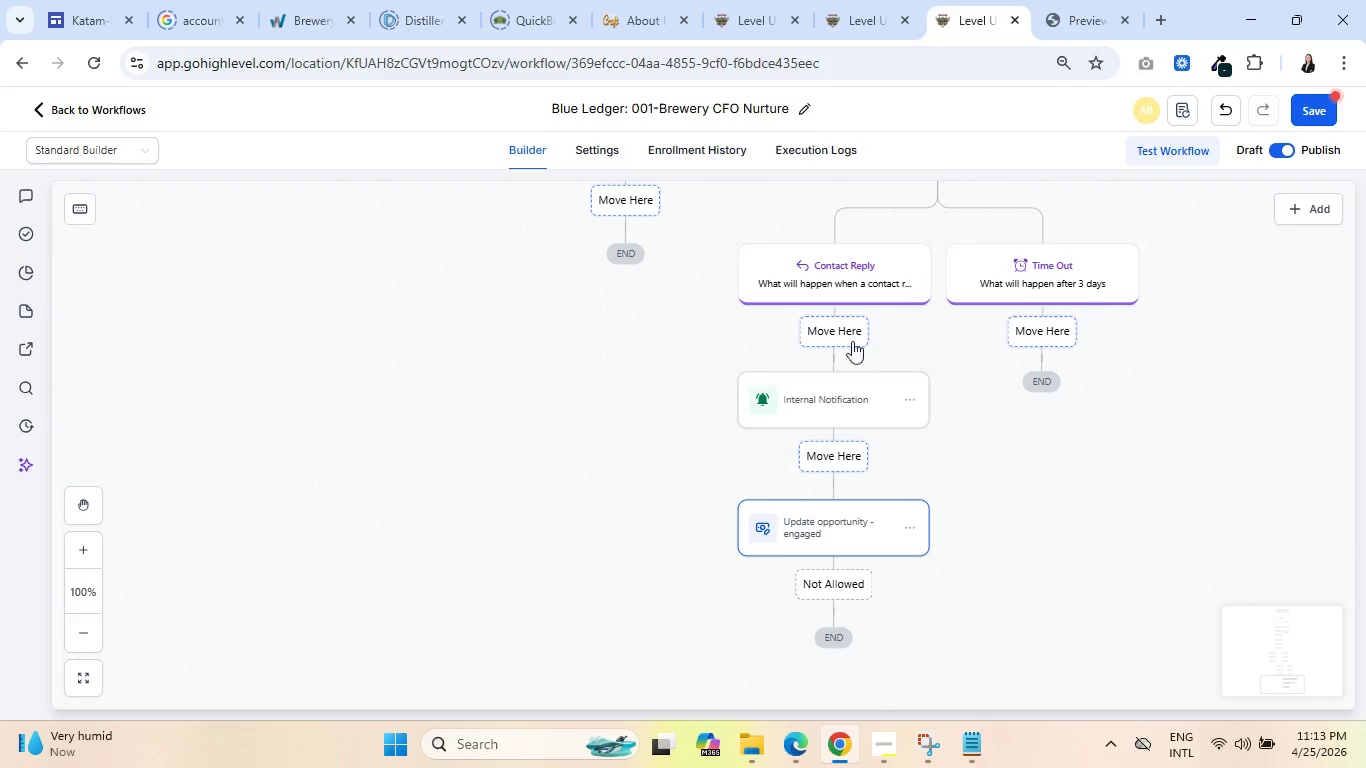 
left_click([833, 326])
 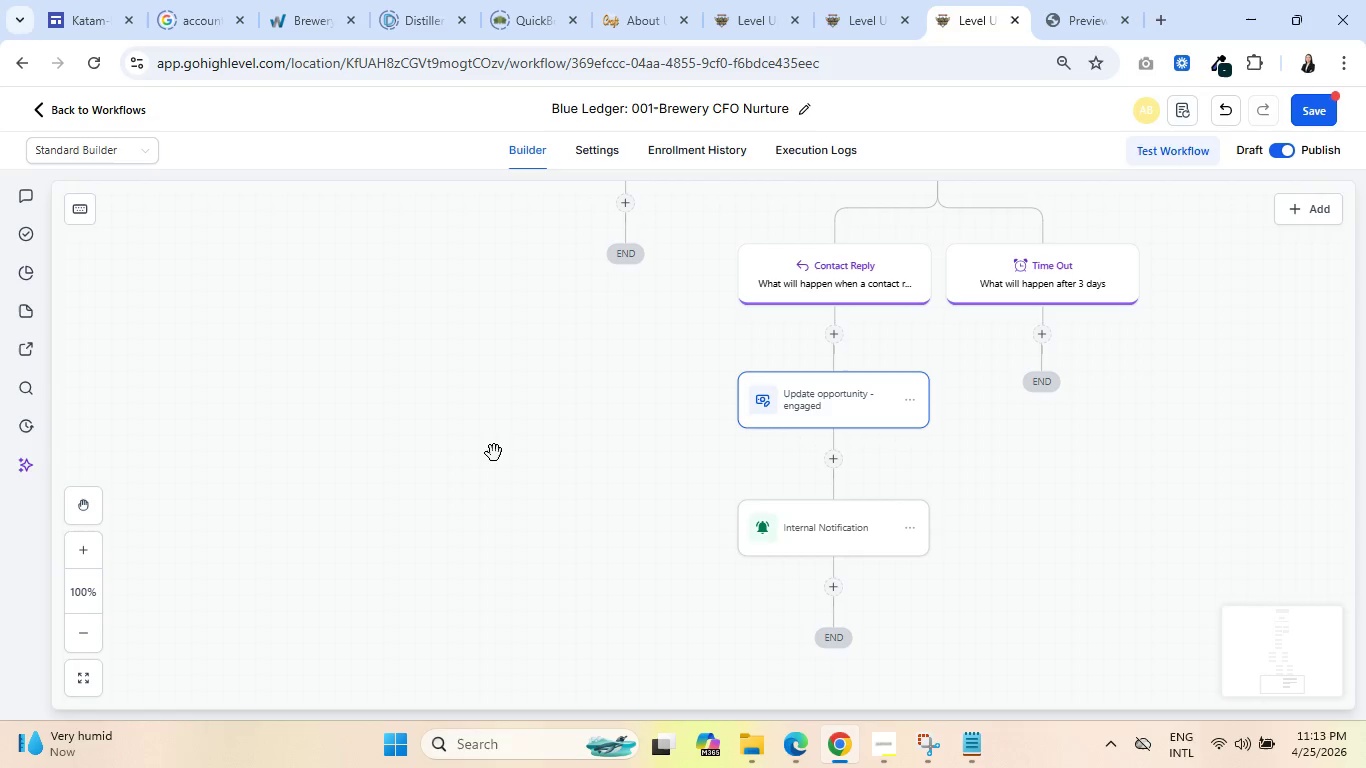 
wait(13.3)
 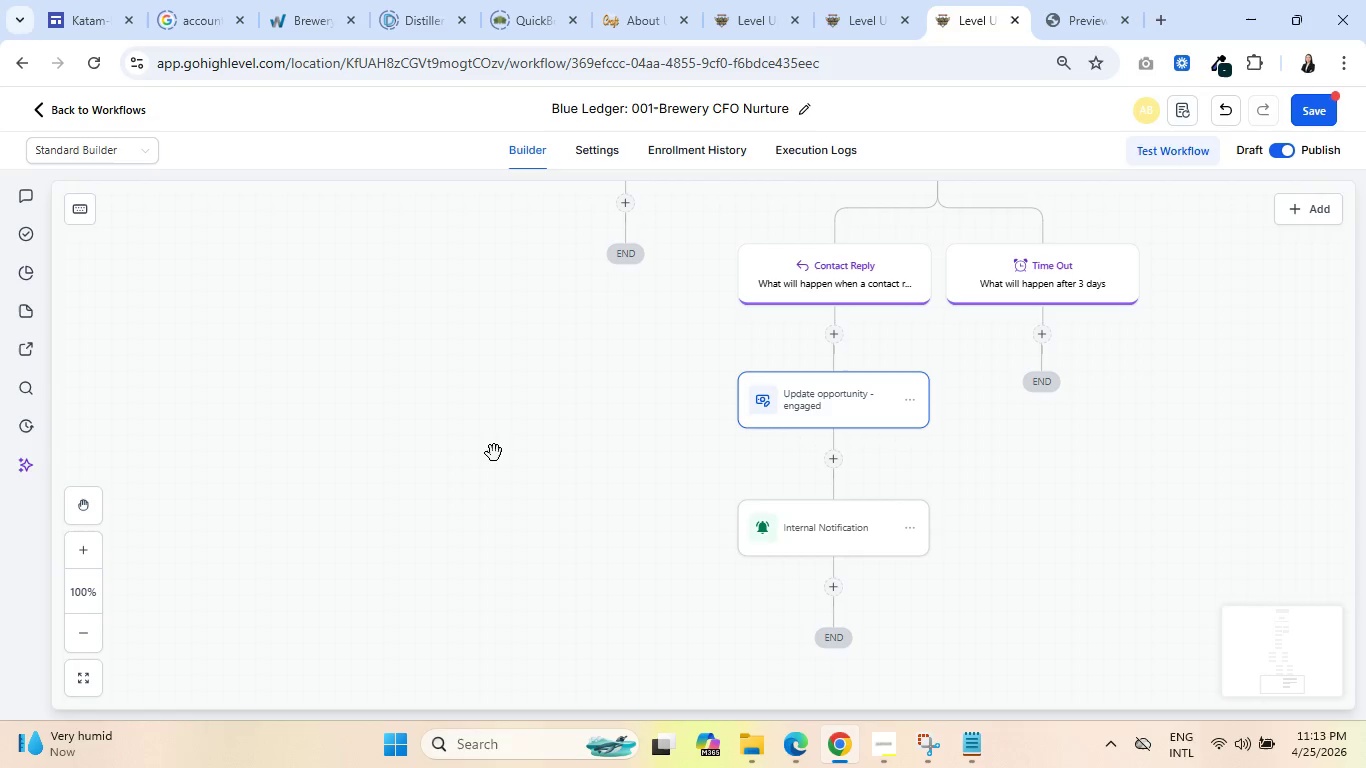 
scroll: coordinate [493, 452], scroll_direction: up, amount: 10.0
 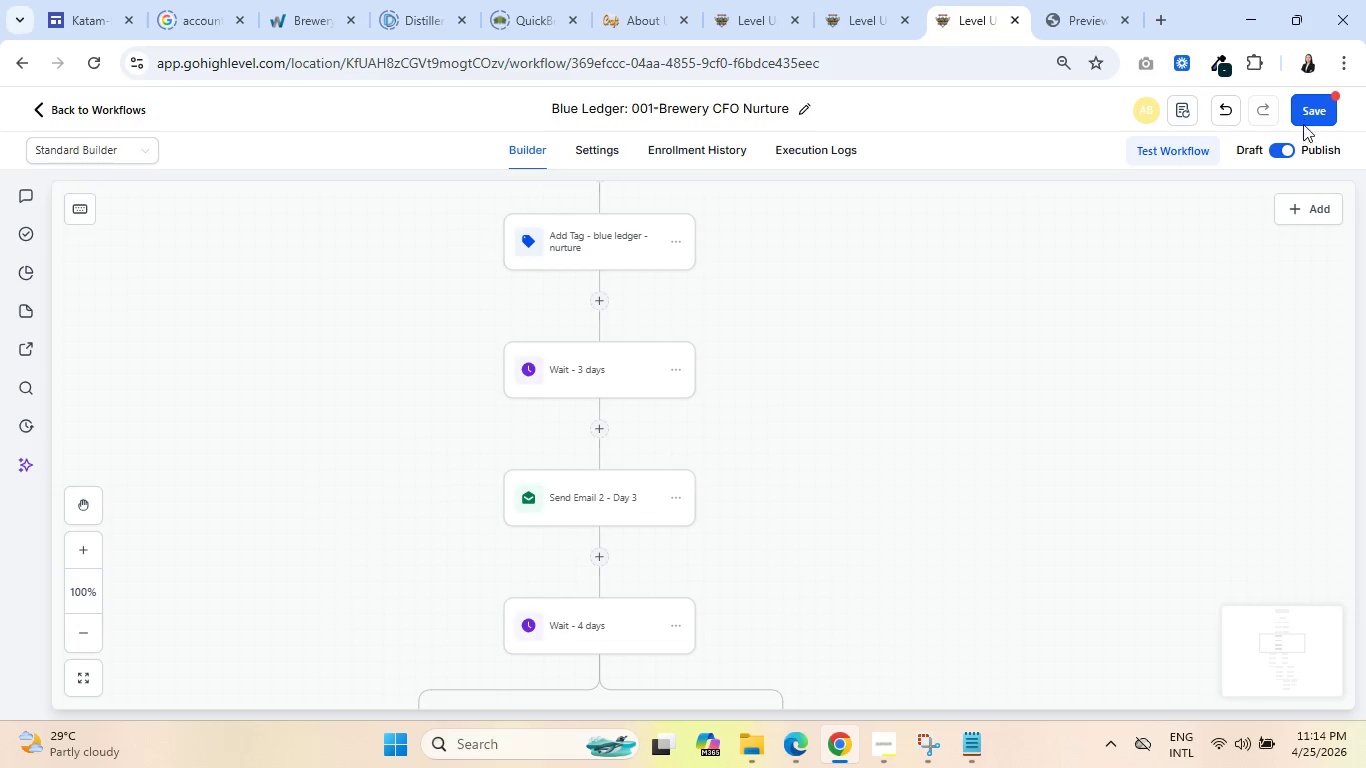 
left_click([1312, 102])
 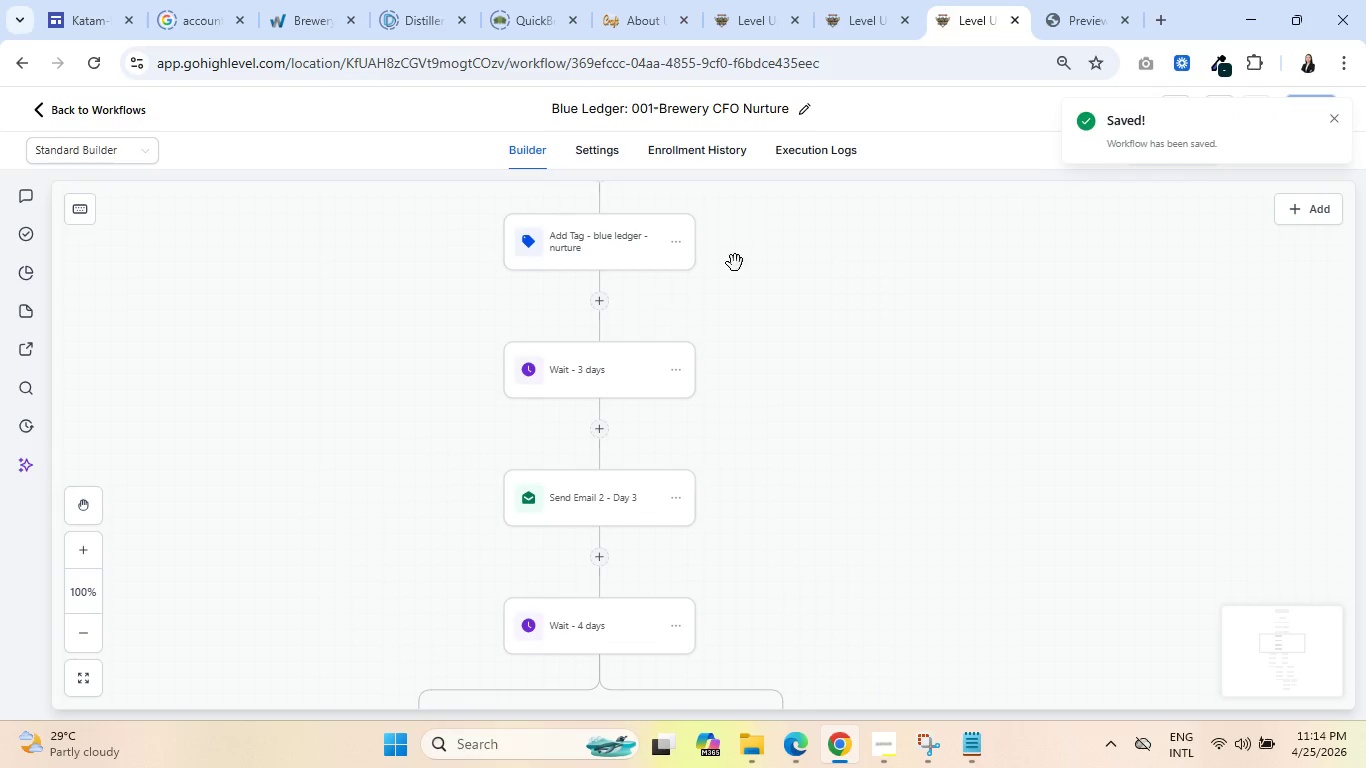 
left_click([745, 0])
 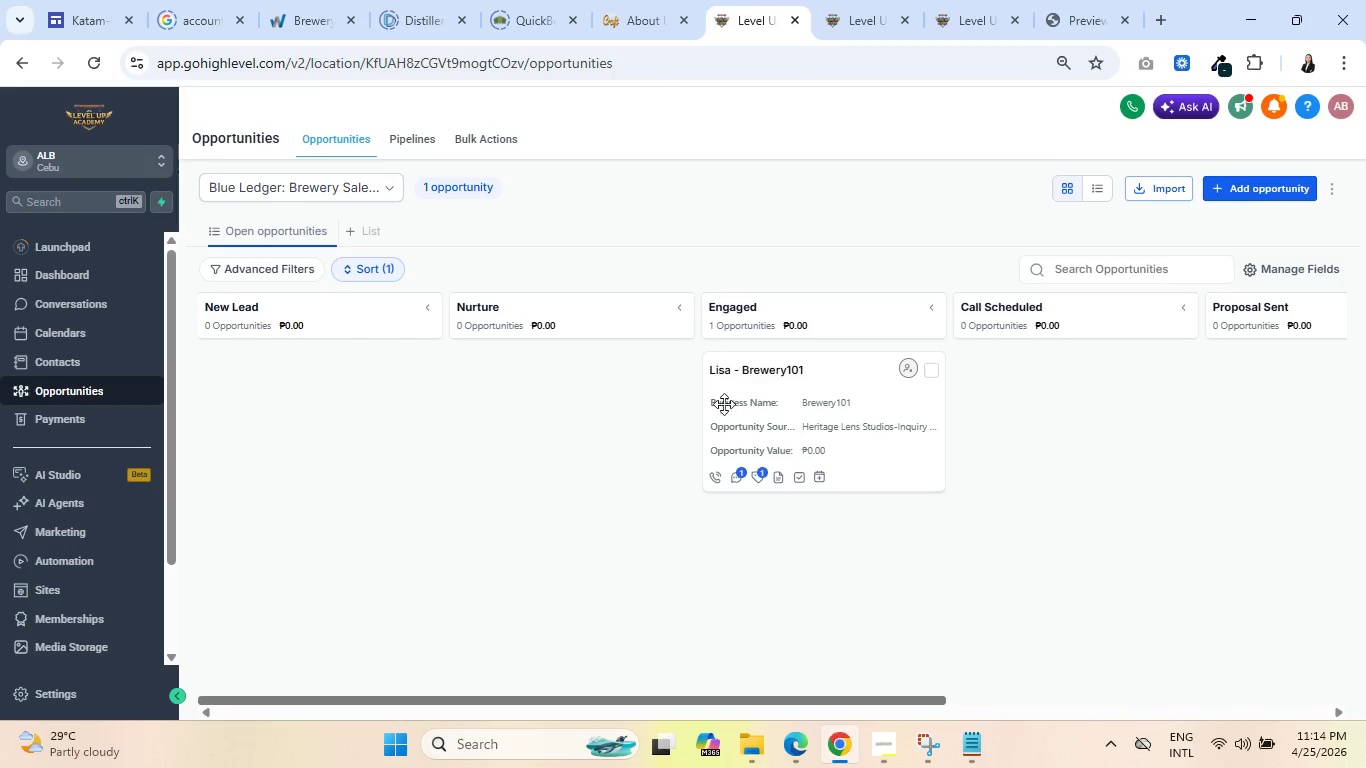 
mouse_move([733, 485])
 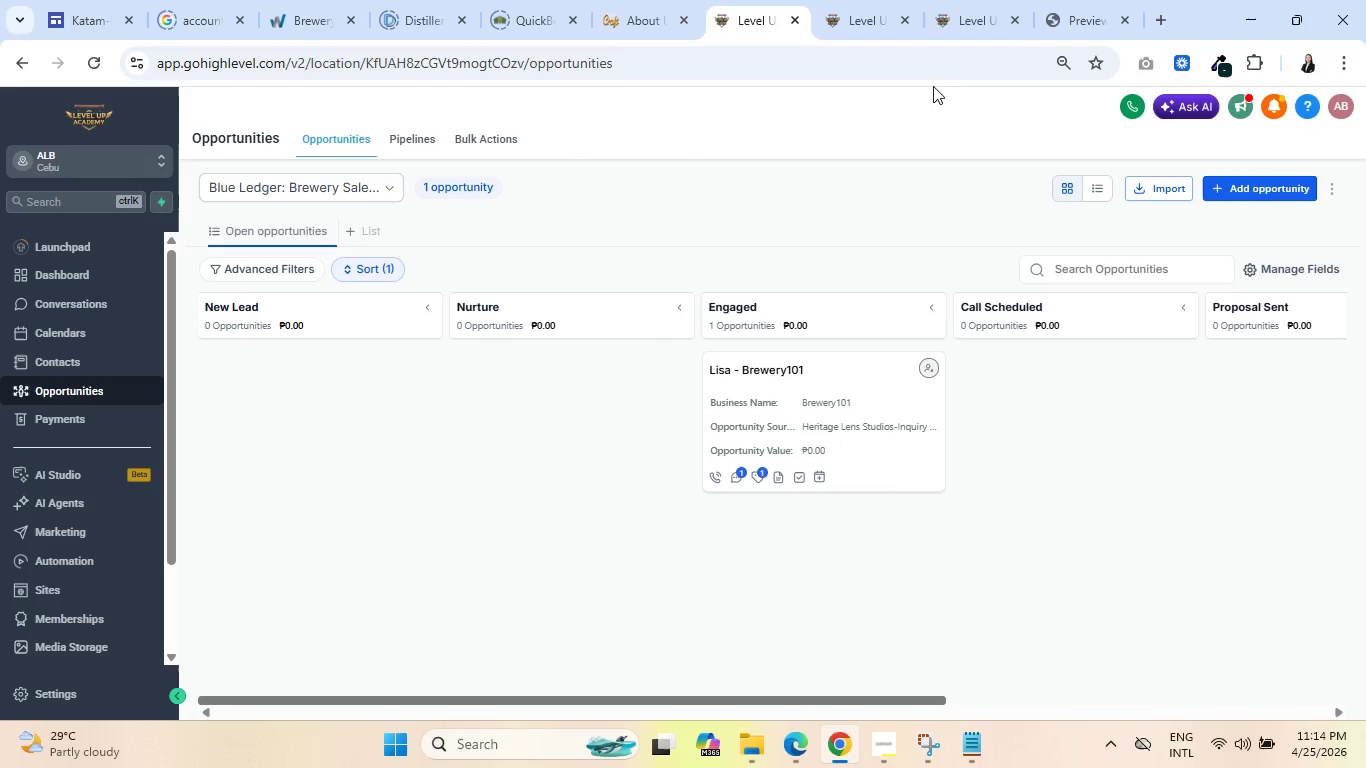 
left_click([864, 0])
 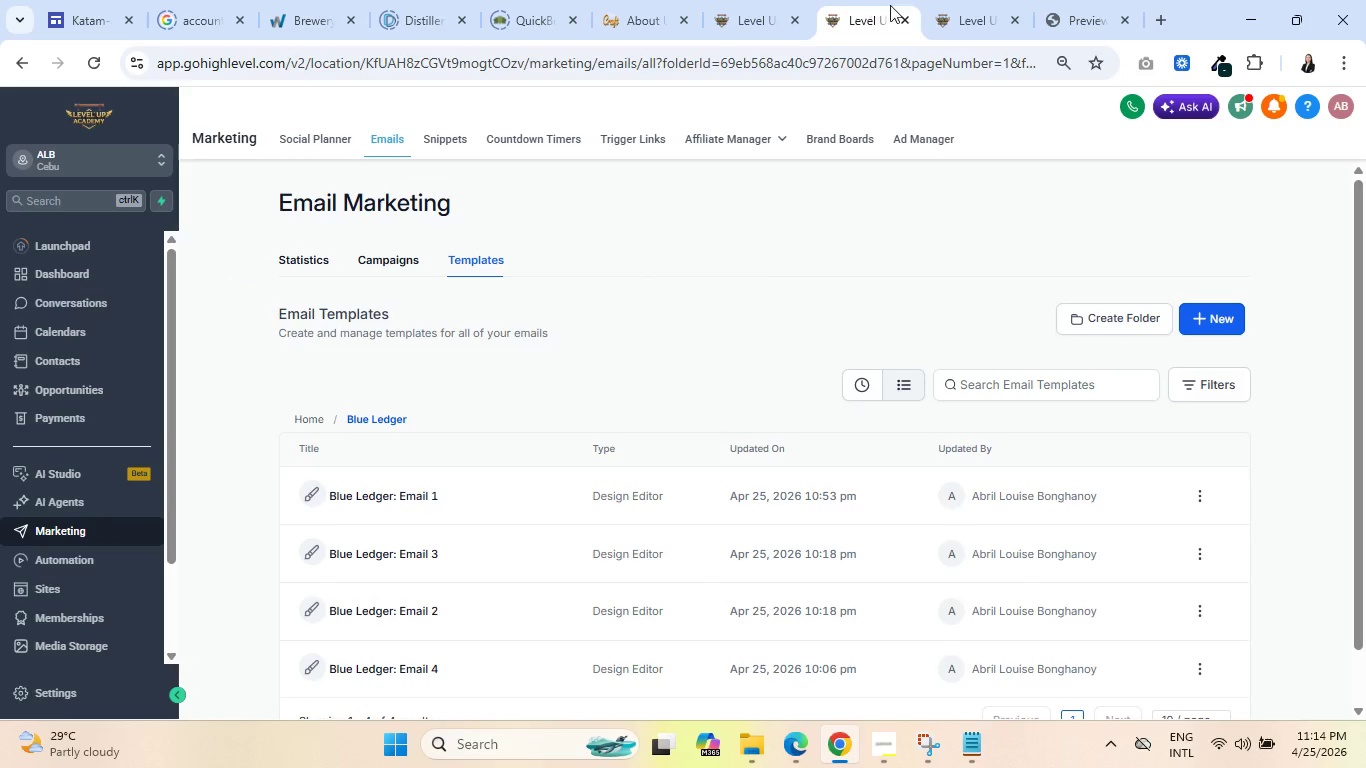 
left_click_drag(start_coordinate=[937, 0], to_coordinate=[943, 5])
 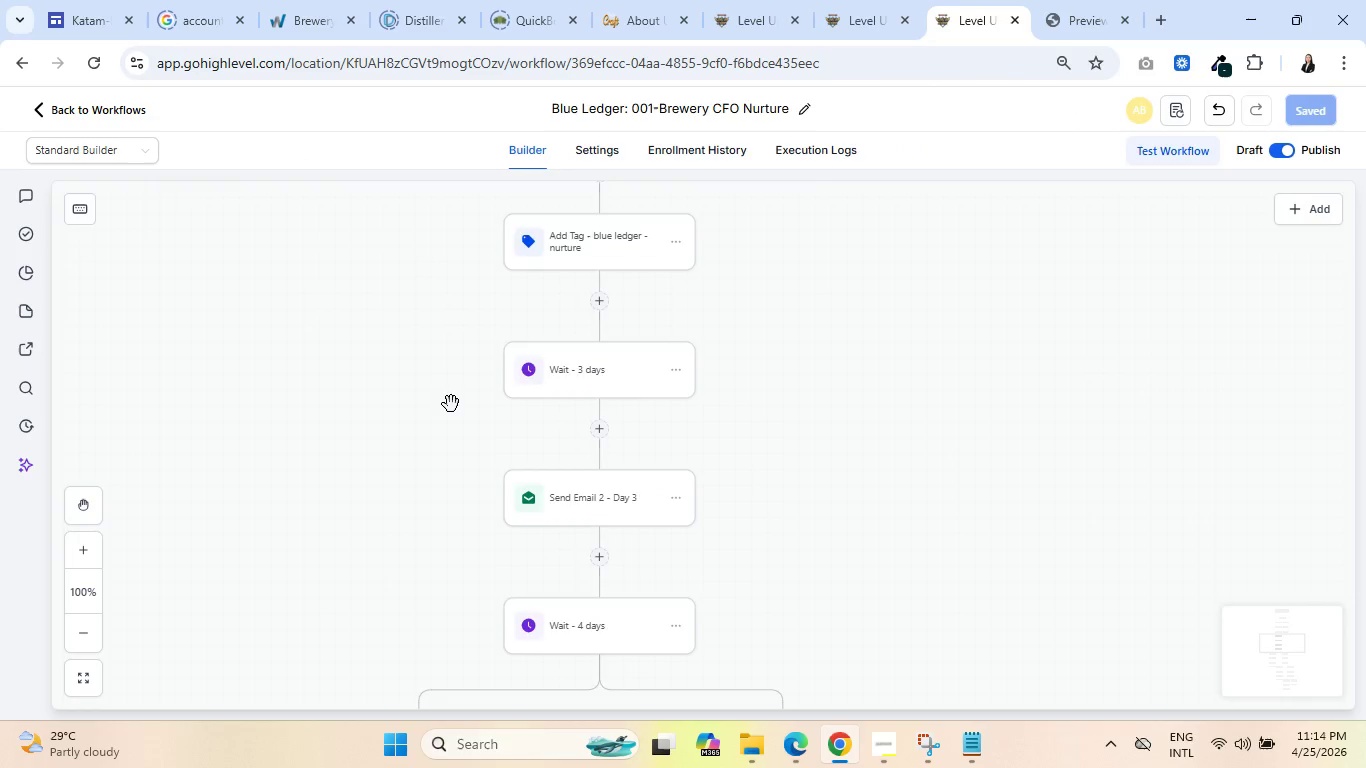 
scroll: coordinate [451, 406], scroll_direction: up, amount: 6.0
 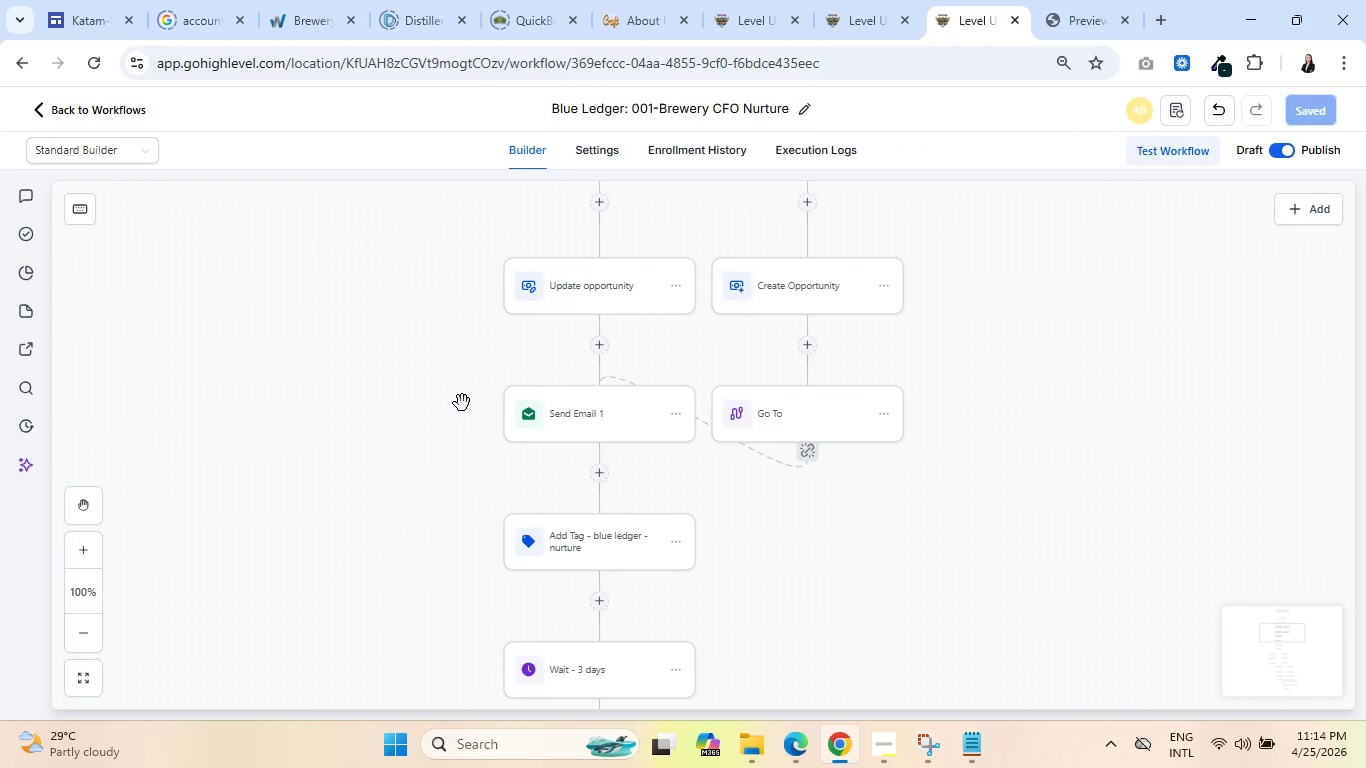 
scroll: coordinate [480, 396], scroll_direction: down, amount: 32.0
 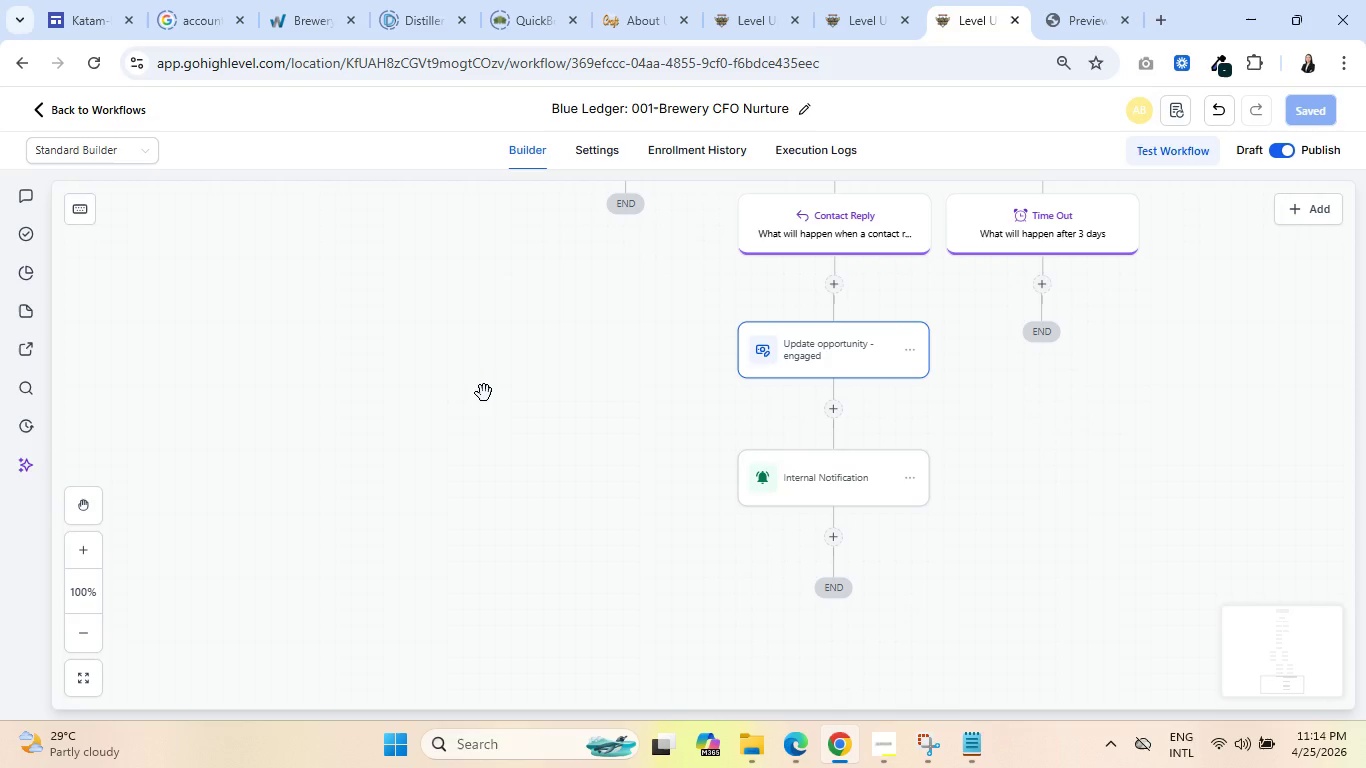 
scroll: coordinate [499, 378], scroll_direction: up, amount: 31.0
 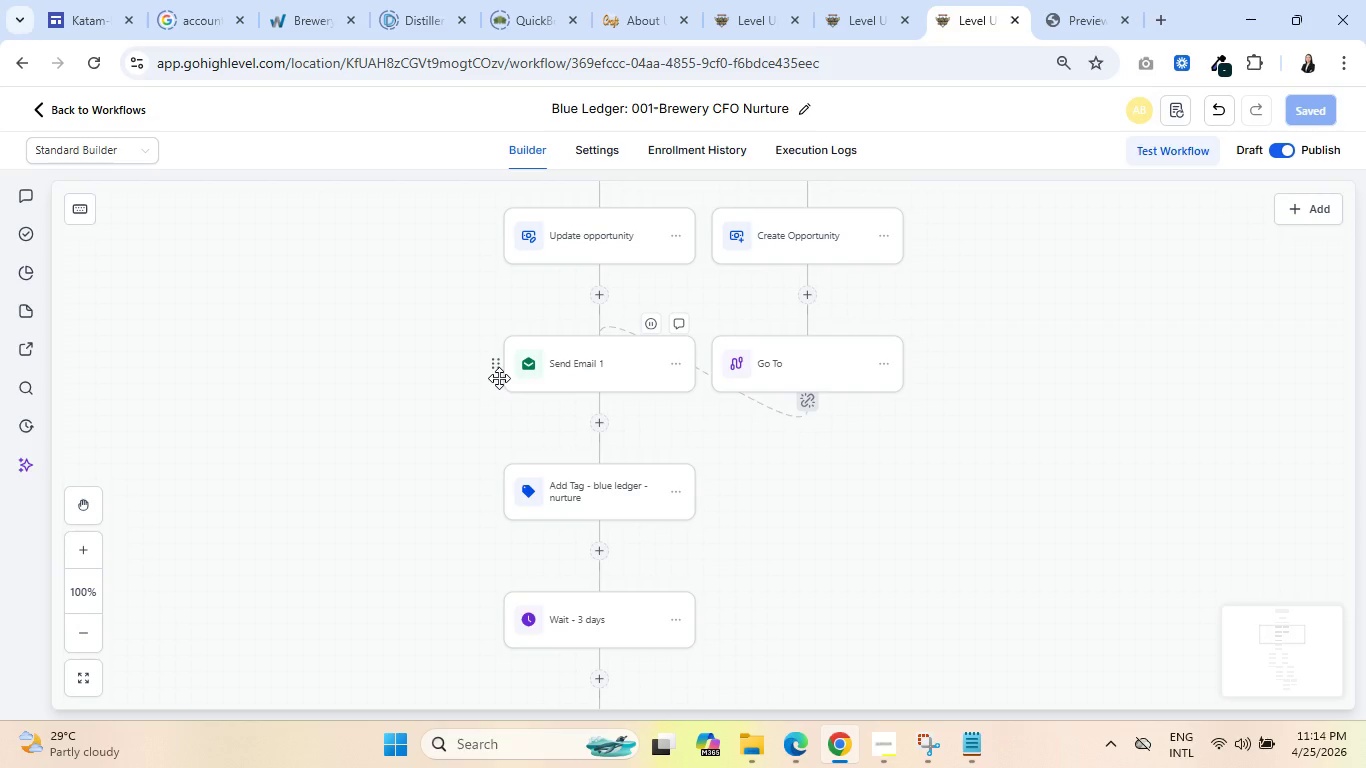 
scroll: coordinate [499, 379], scroll_direction: down, amount: 5.0
 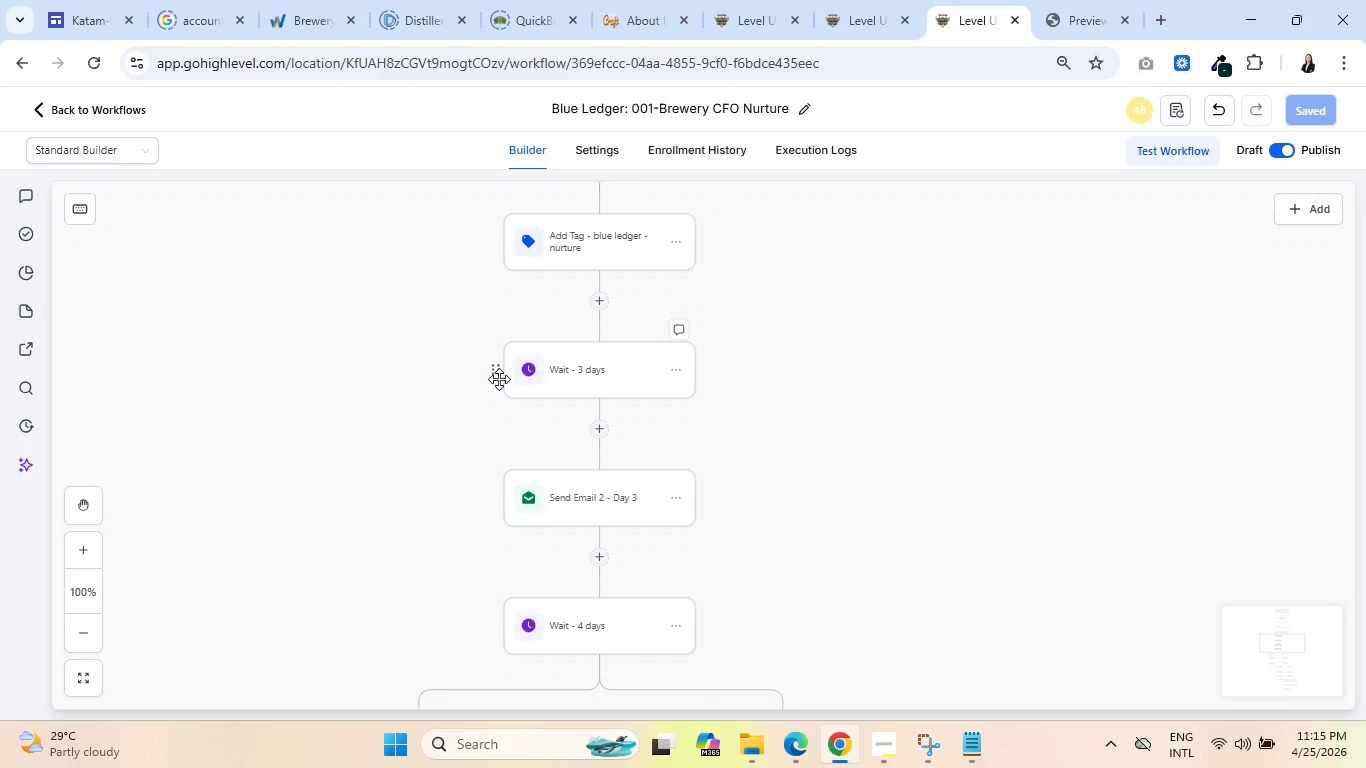 
wait(38.44)
 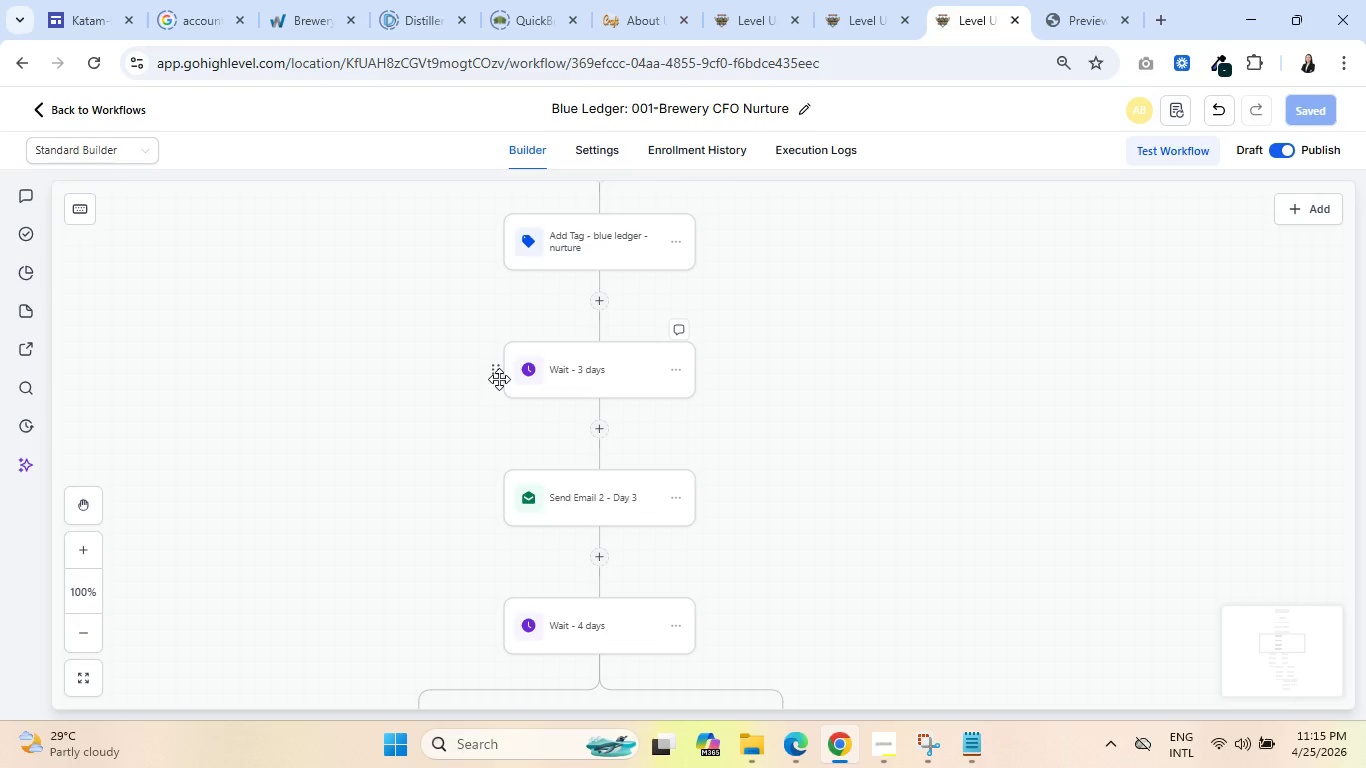 
scroll: coordinate [623, 423], scroll_direction: down, amount: 15.0
 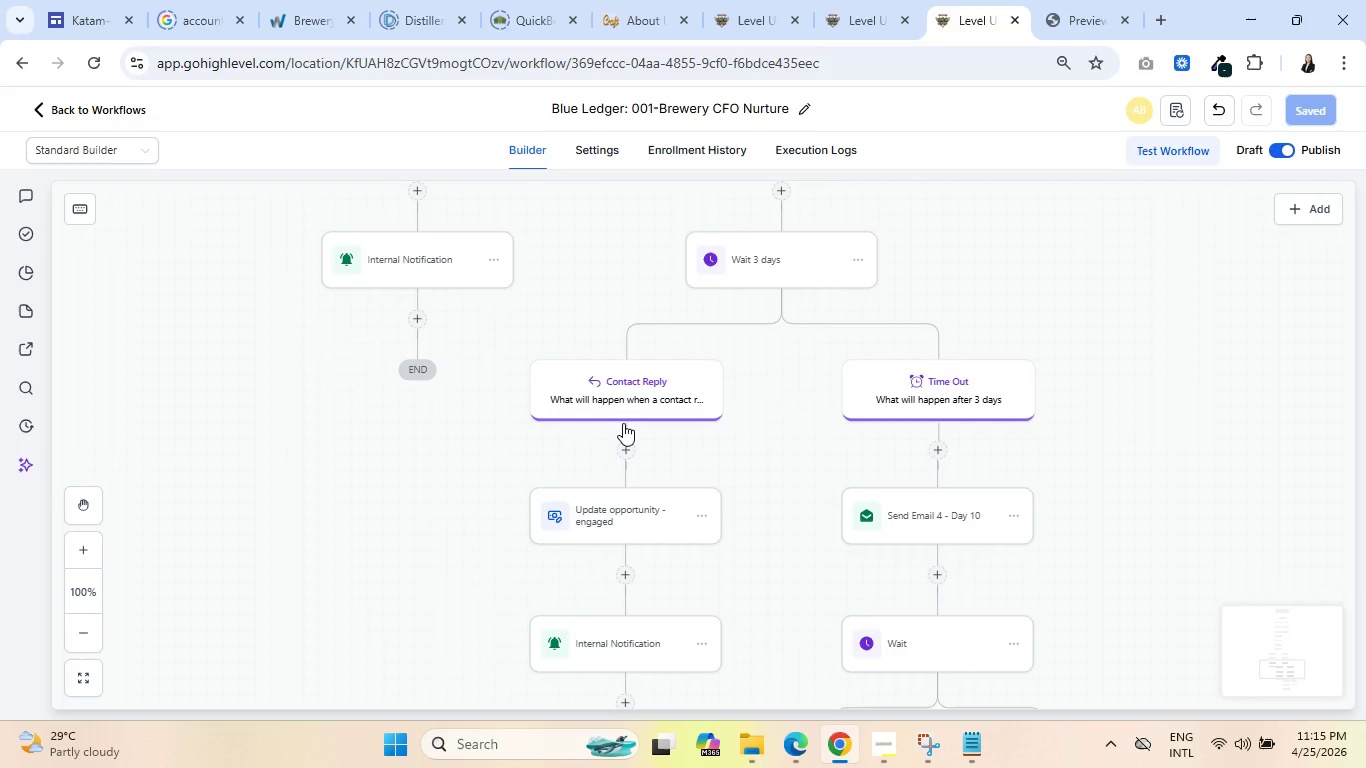 
wait(23.25)
 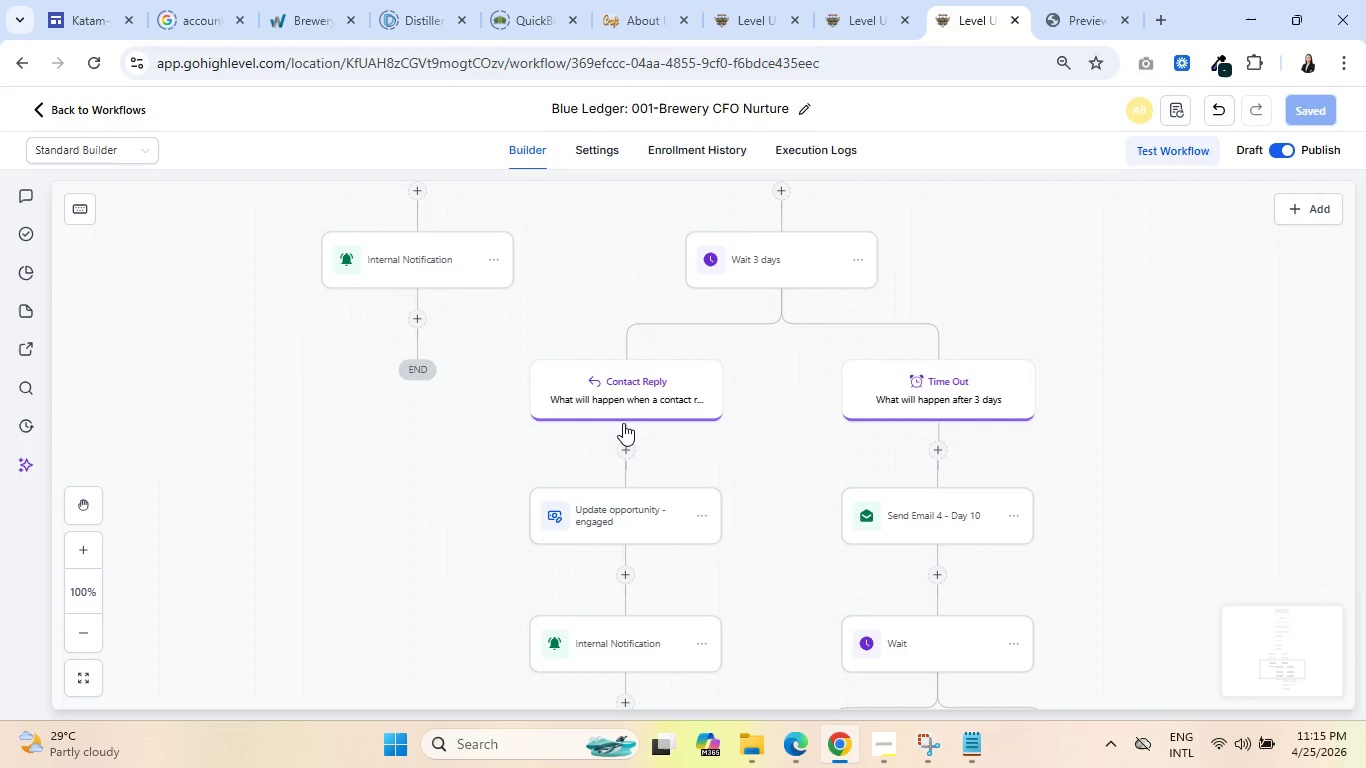 
scroll: coordinate [907, 514], scroll_direction: up, amount: 32.0
 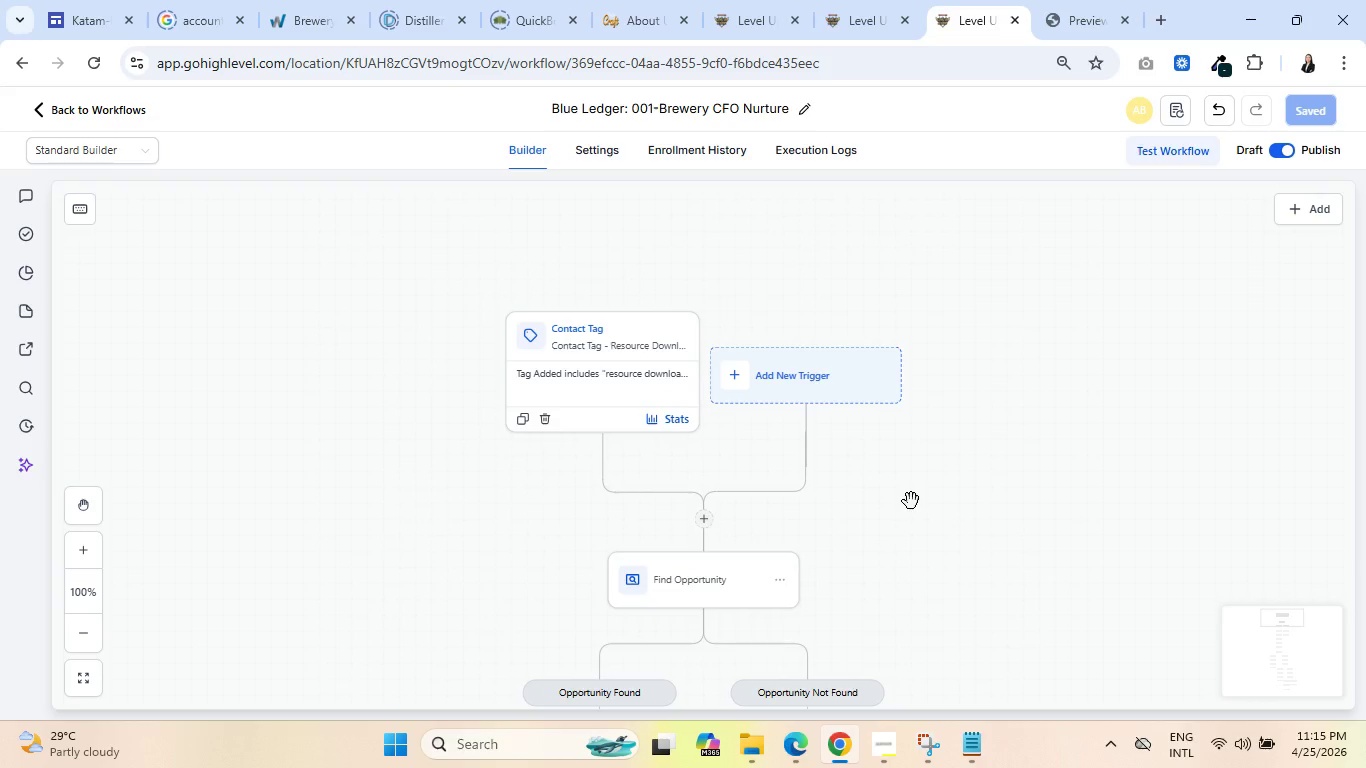 
scroll: coordinate [910, 498], scroll_direction: down, amount: 8.0
 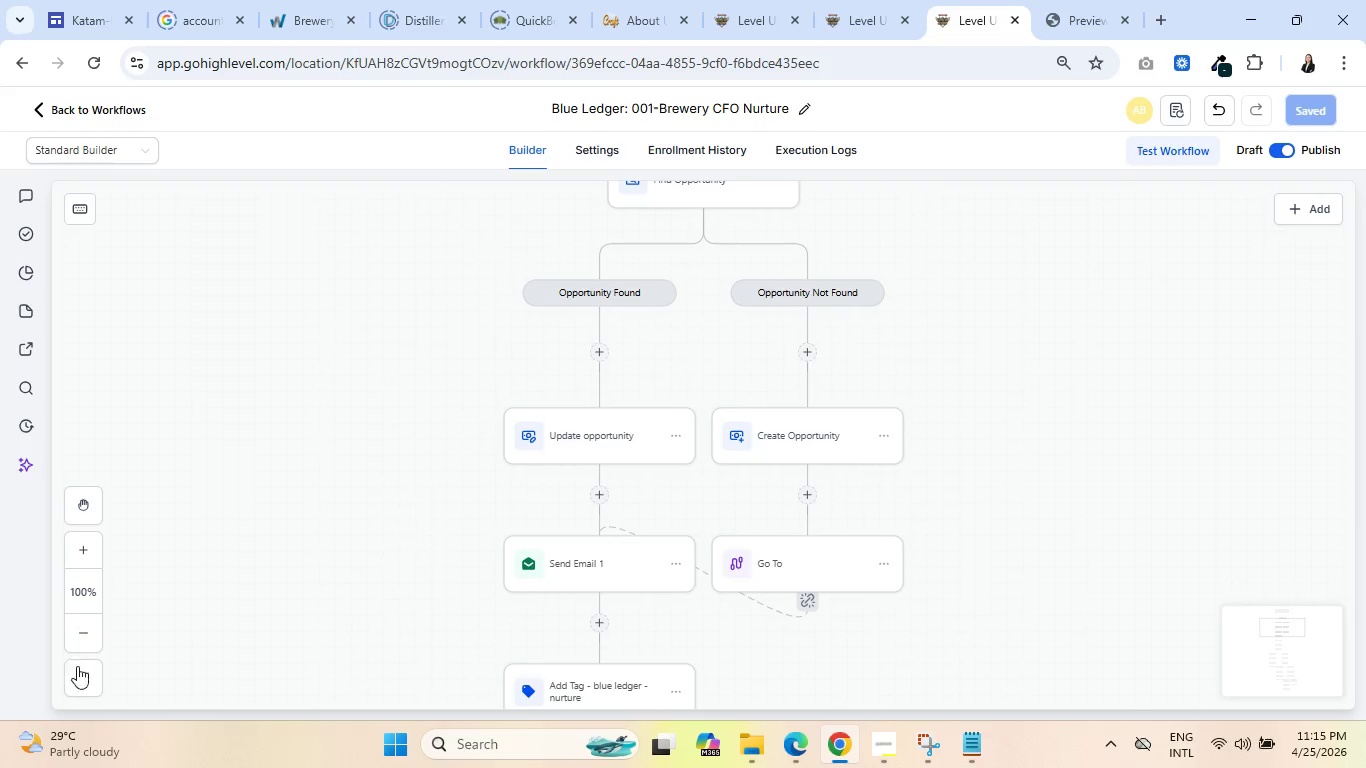 
left_click([82, 673])